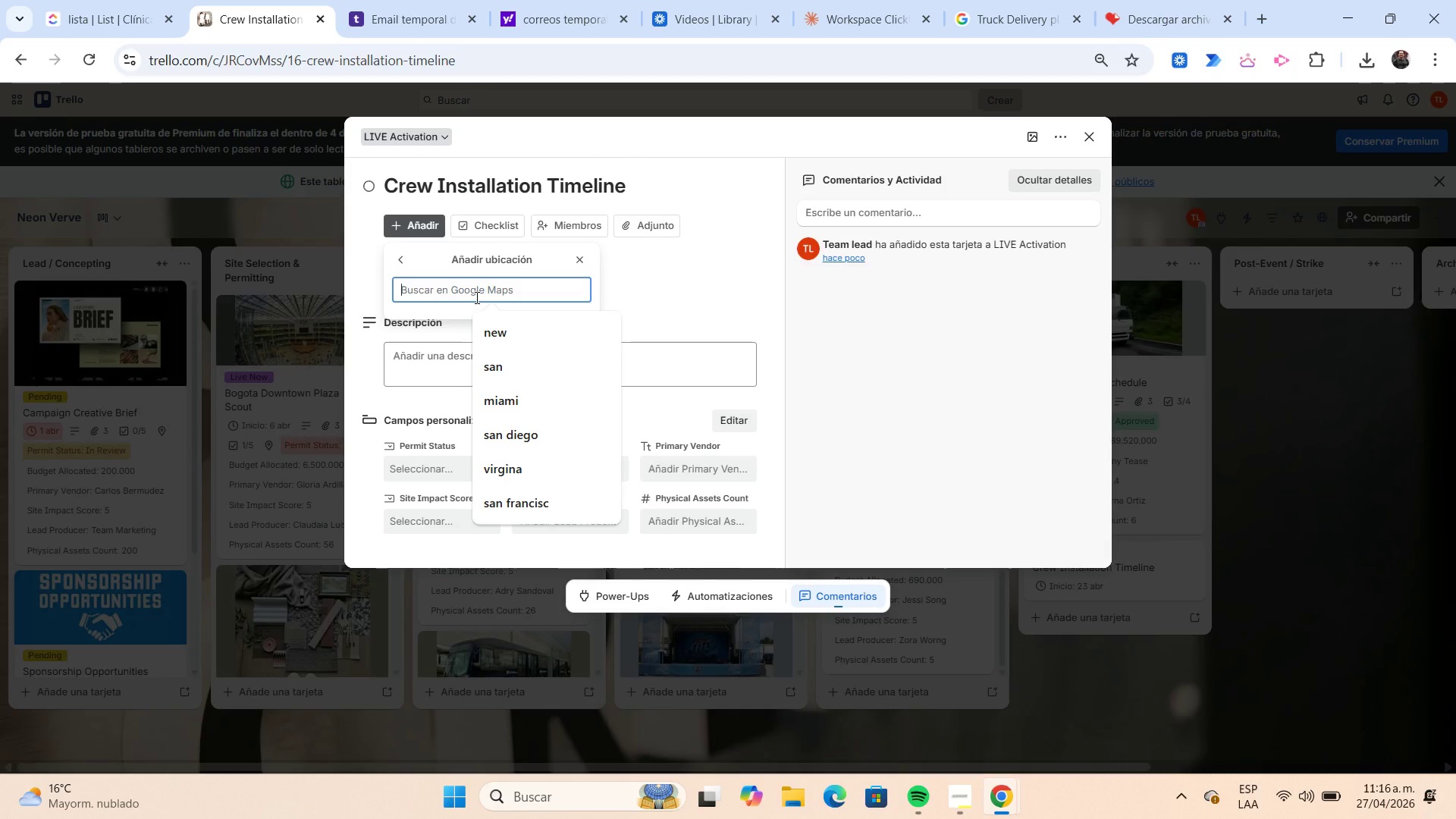 
type(paipa)
 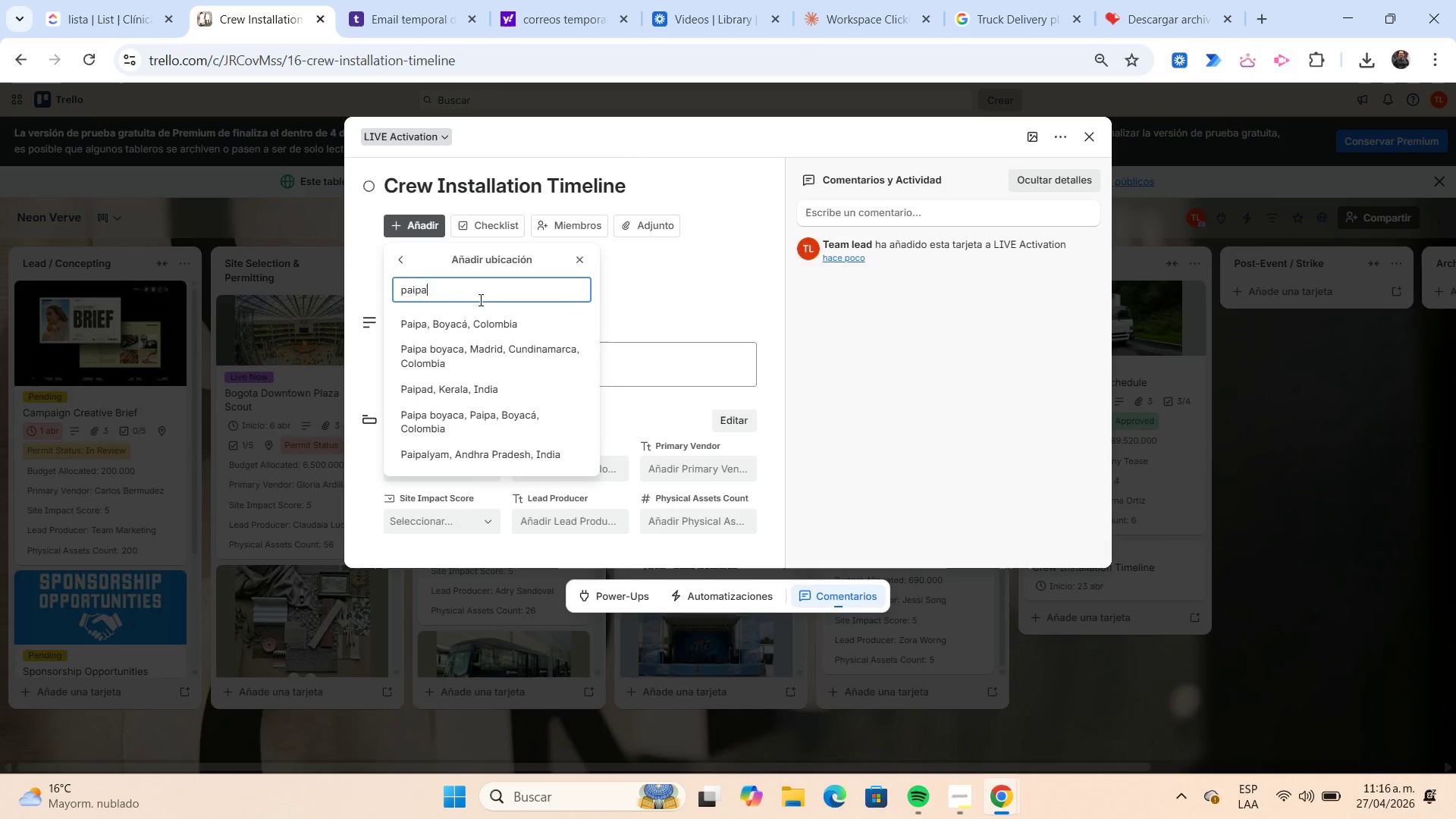 
left_click([479, 341])
 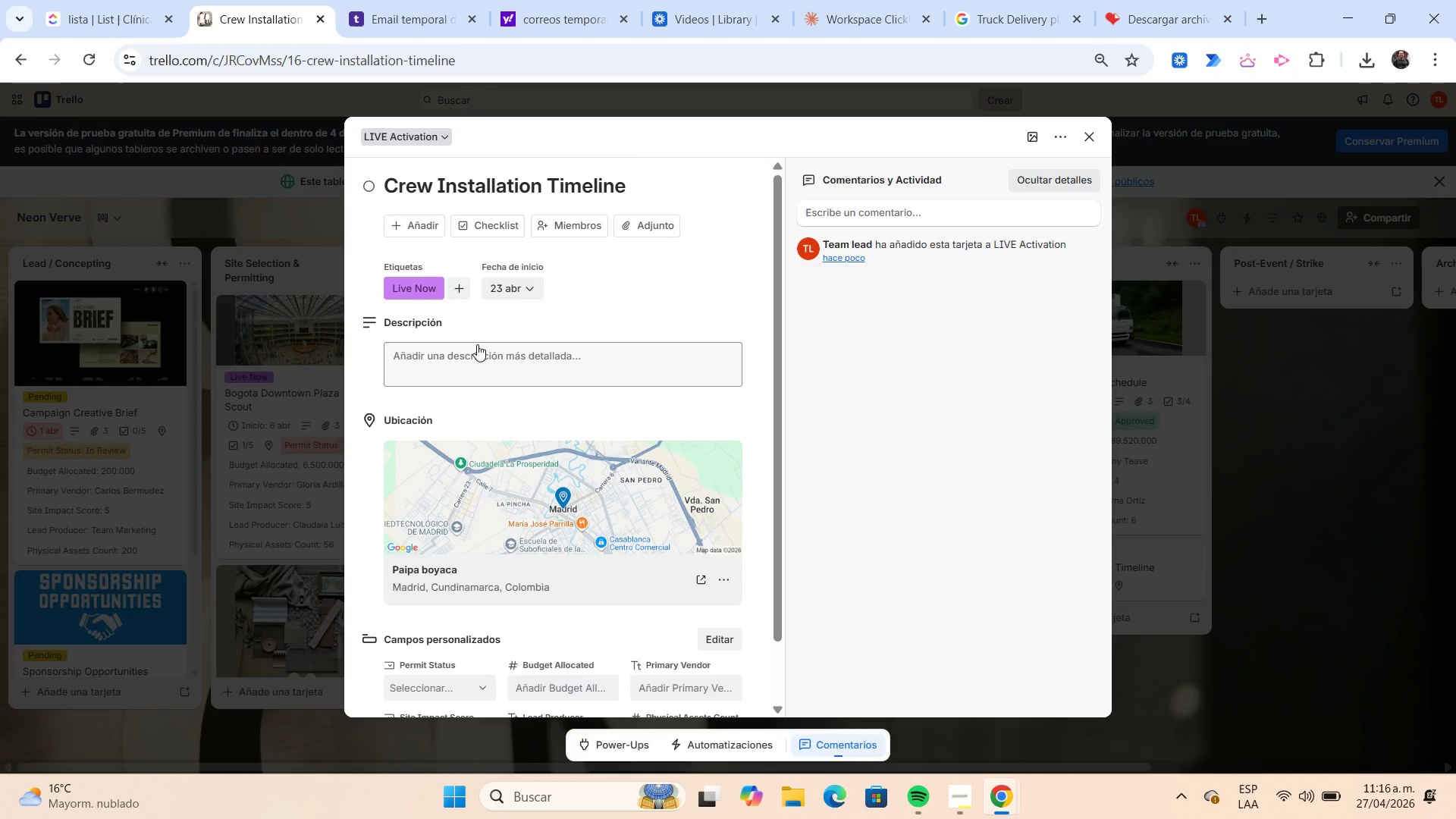 
wait(5.88)
 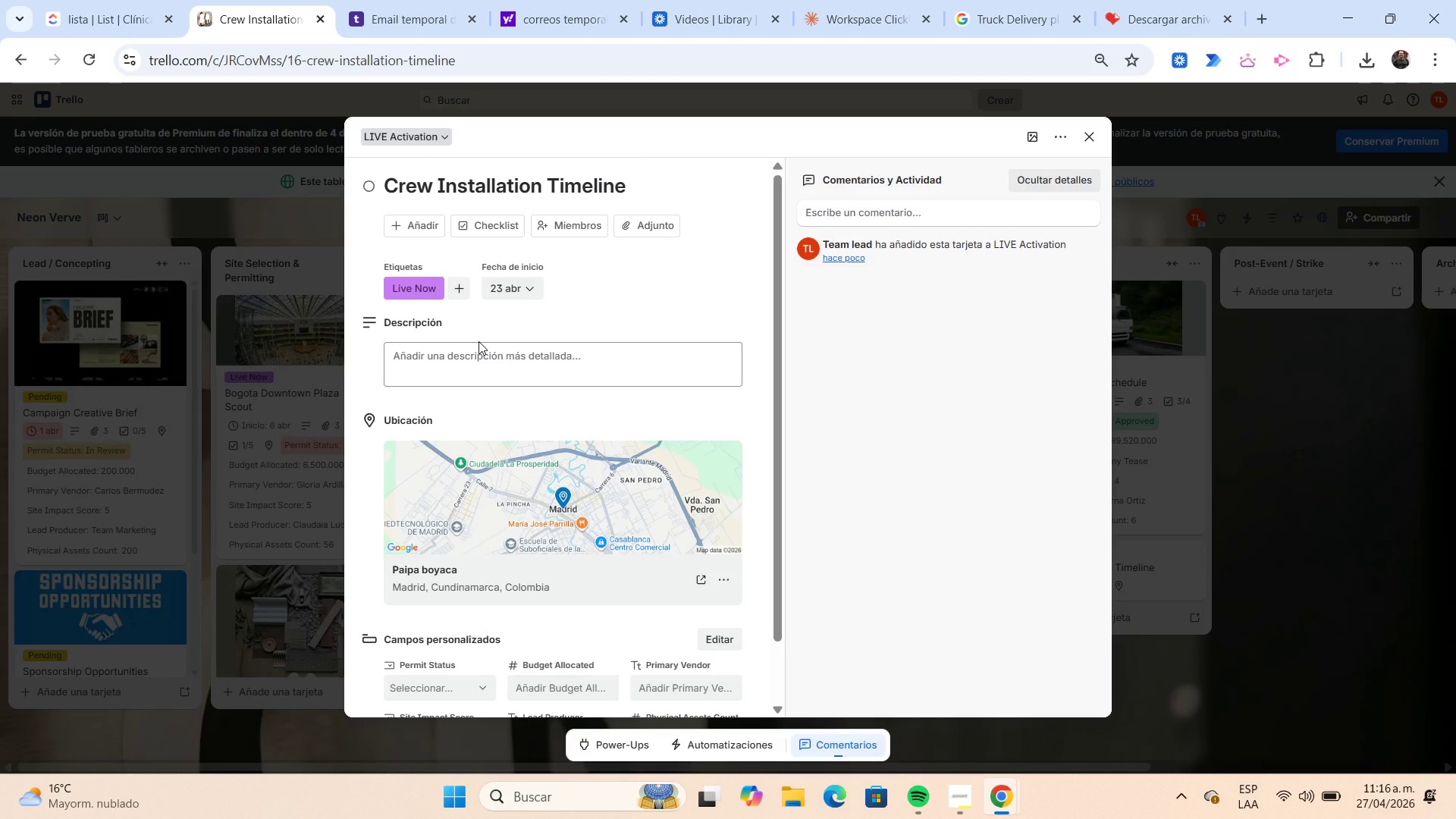 
left_click([475, 366])
 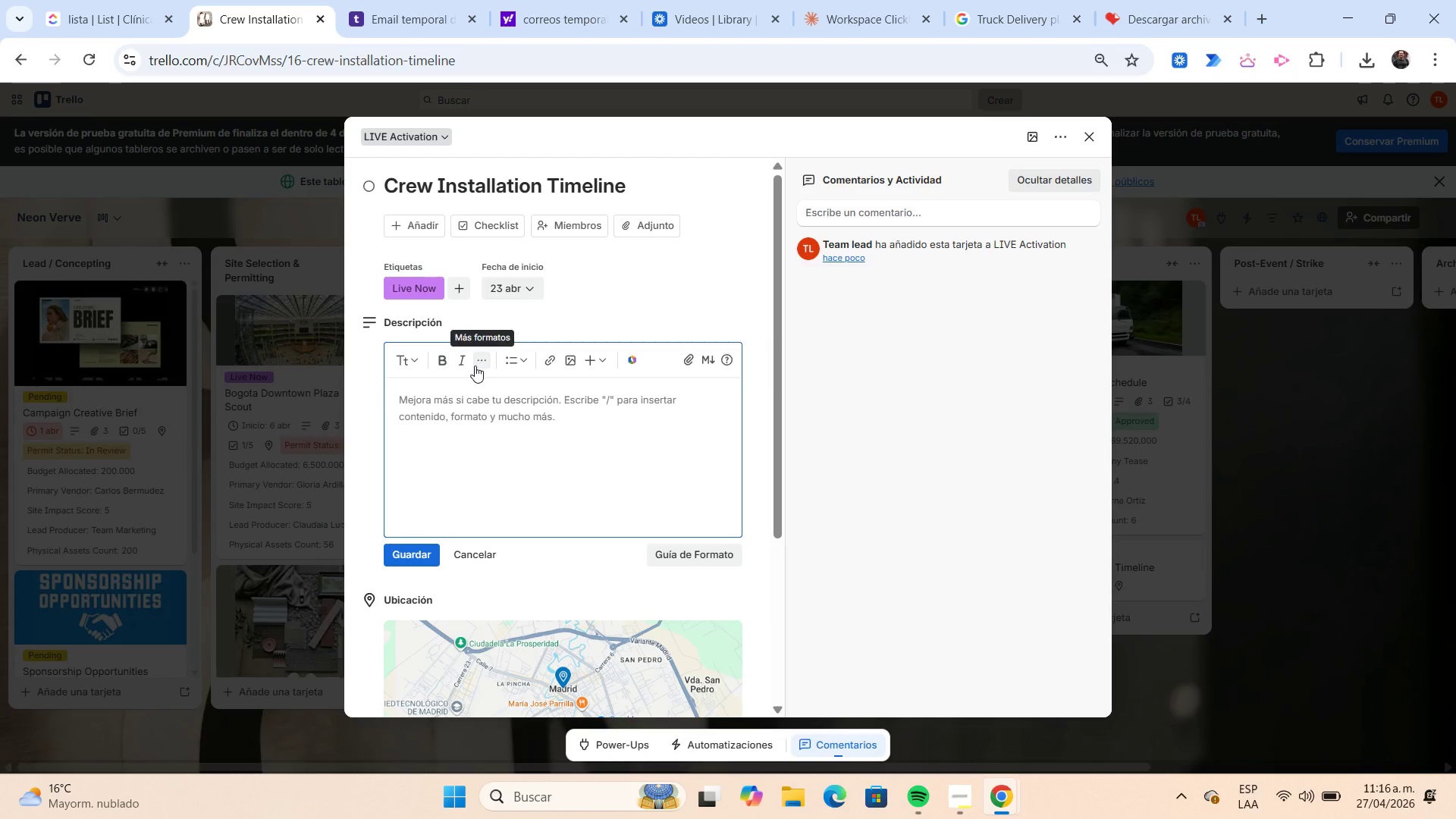 
type(Detailed timeline for setup crews from first arrival to final inspection.)
 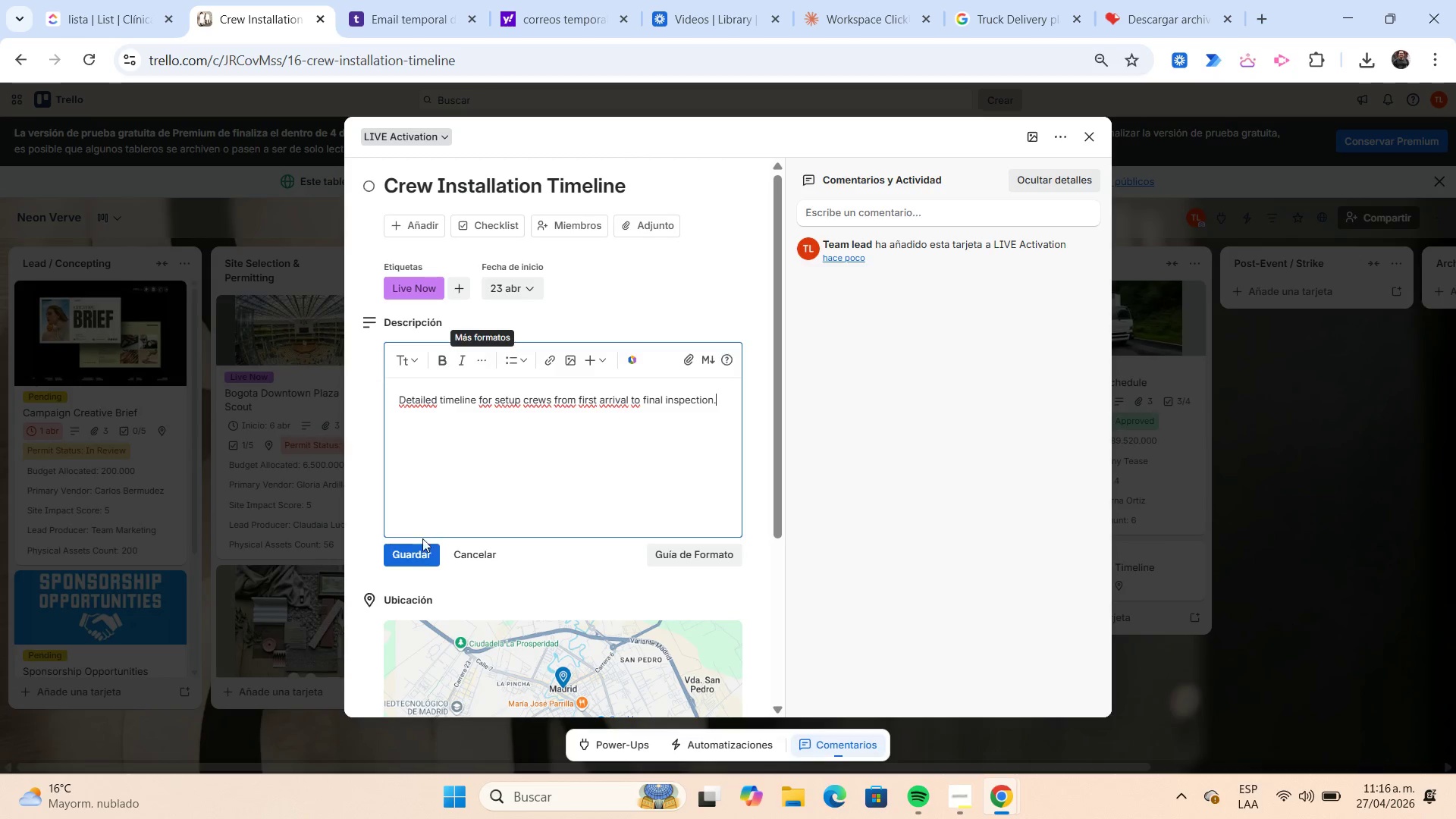 
left_click([416, 549])
 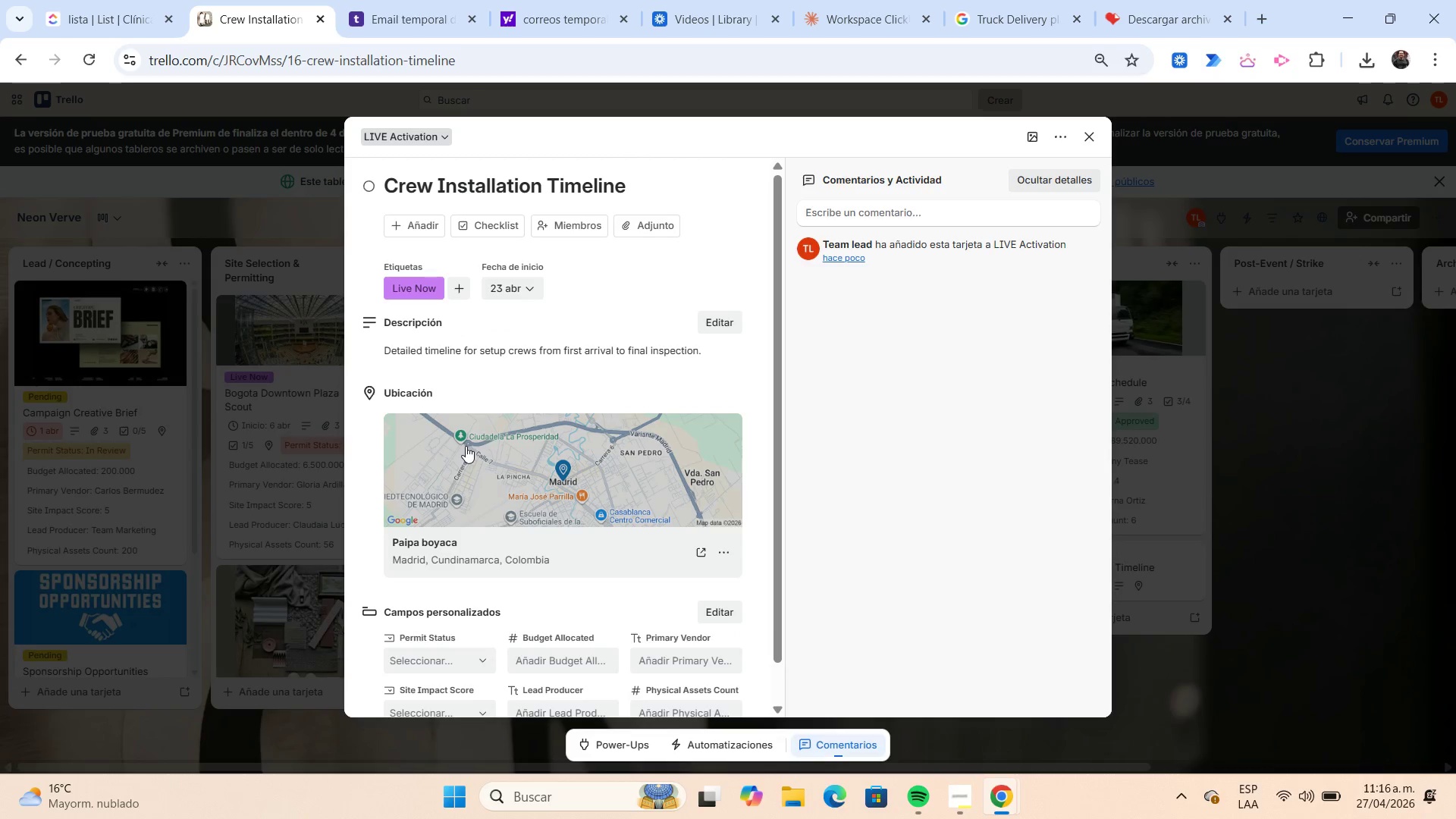 
scroll: coordinate [468, 431], scroll_direction: down, amount: 2.0
 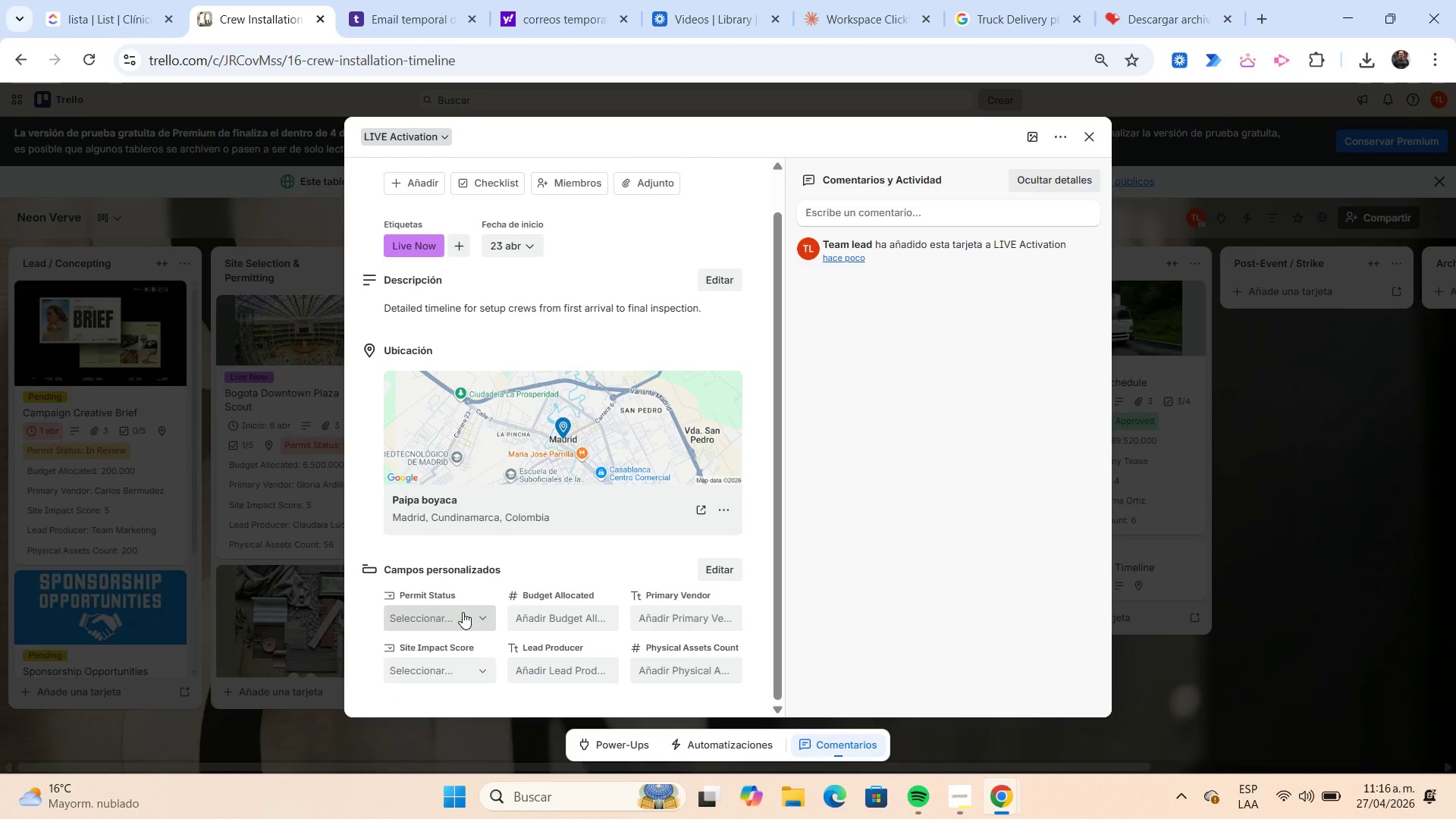 
left_click([463, 612])
 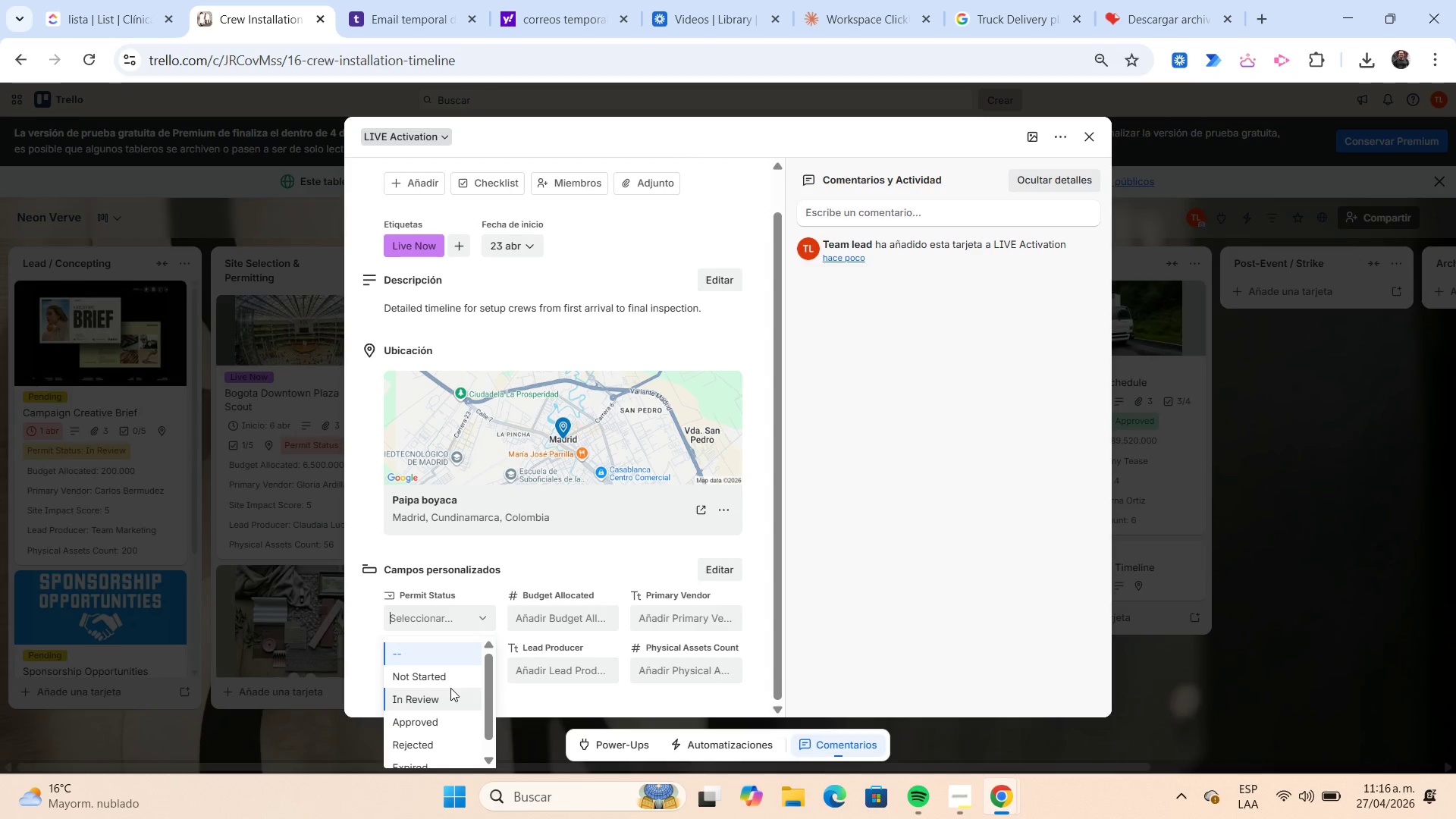 
left_click([450, 688])
 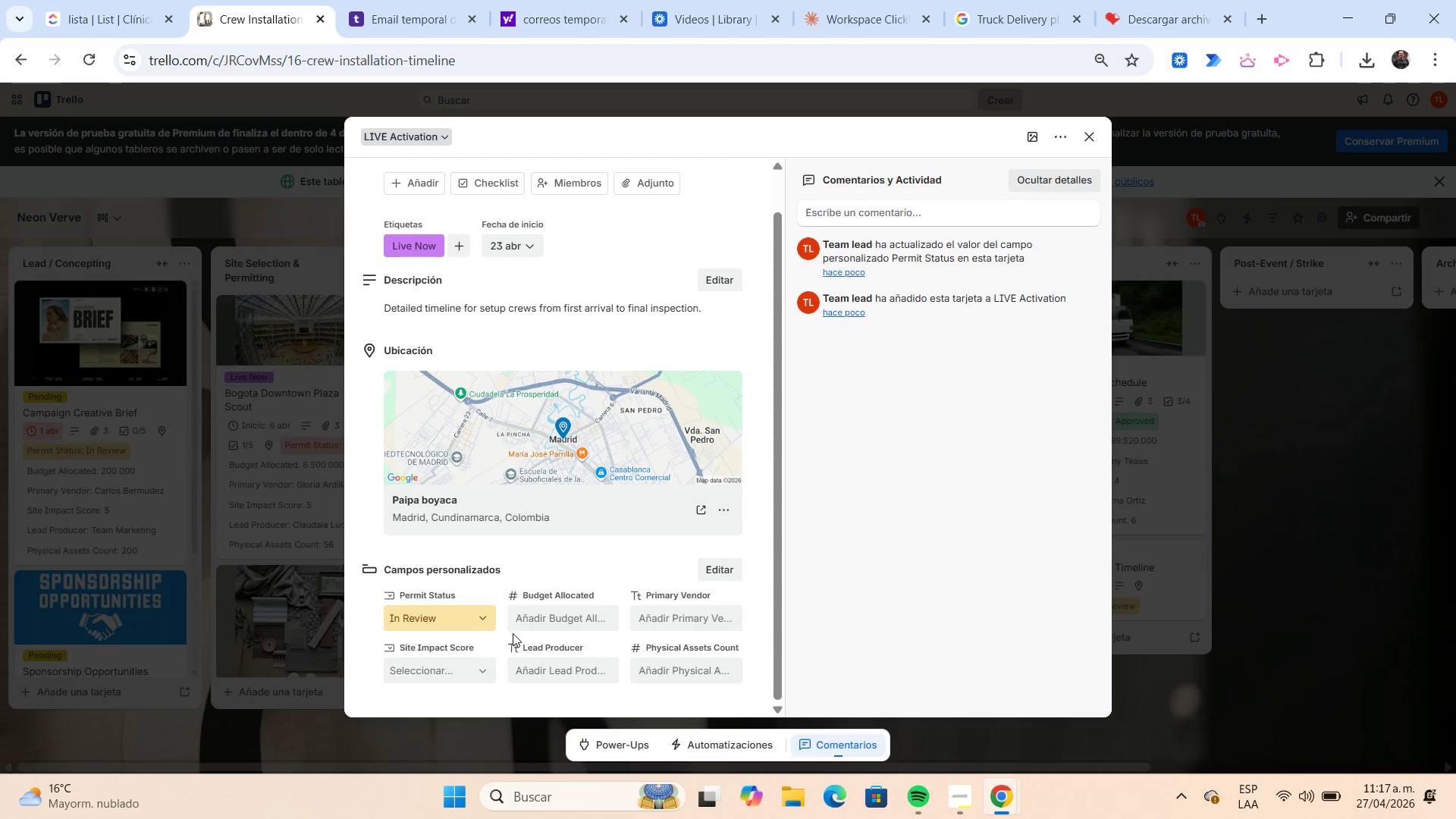 
left_click([544, 605])
 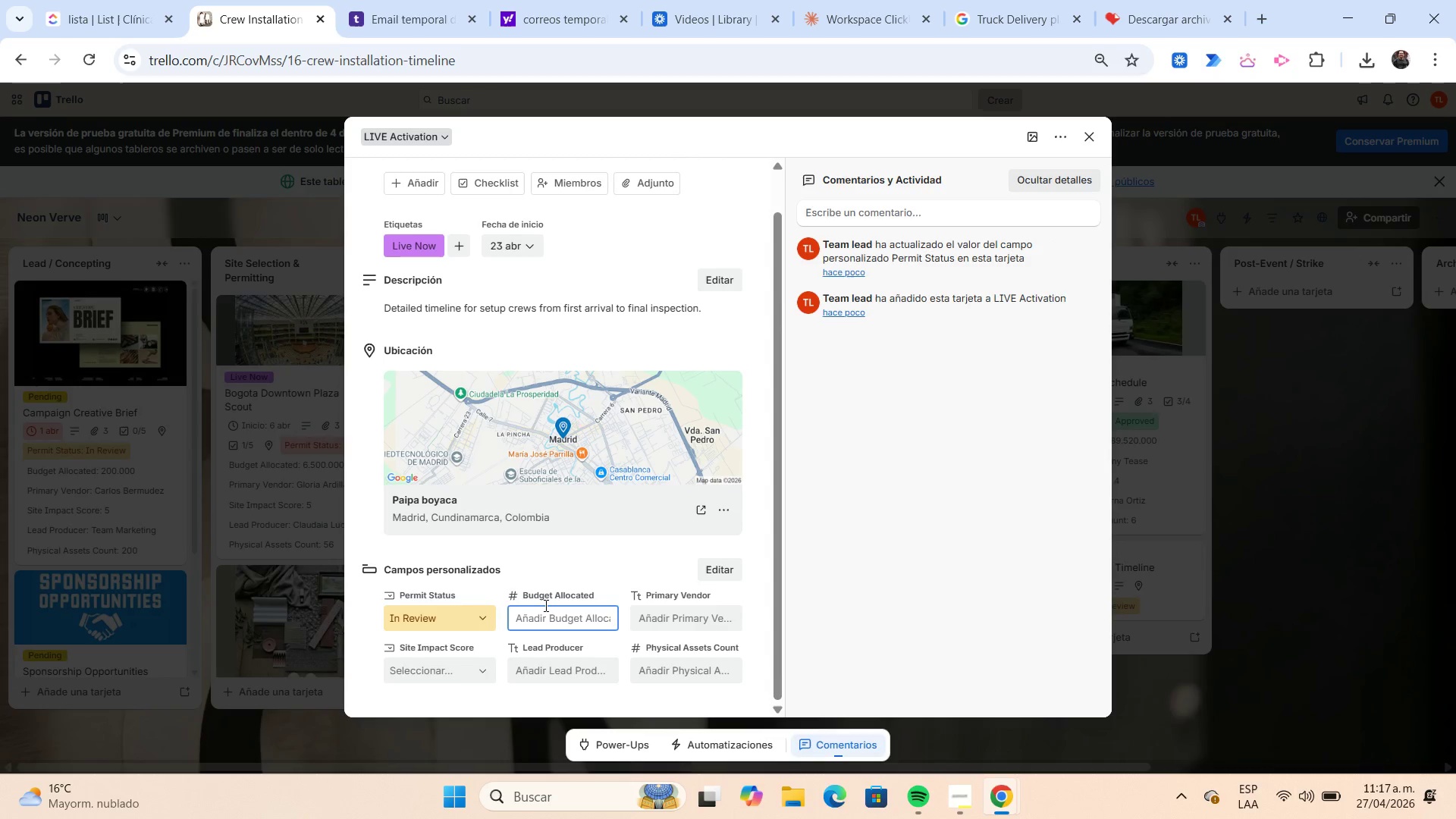 
key(Numpad1)
 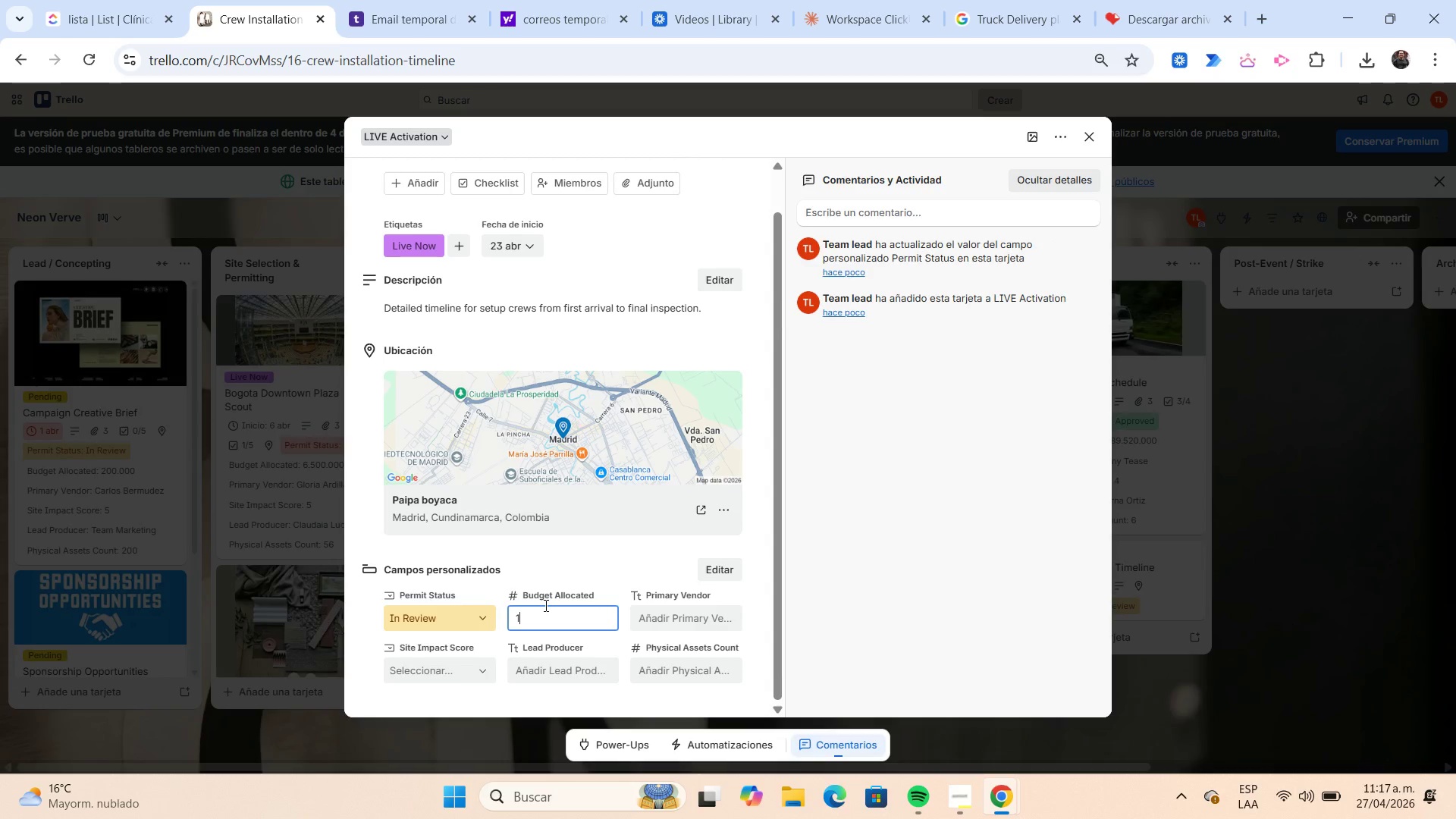 
key(Numpad2)
 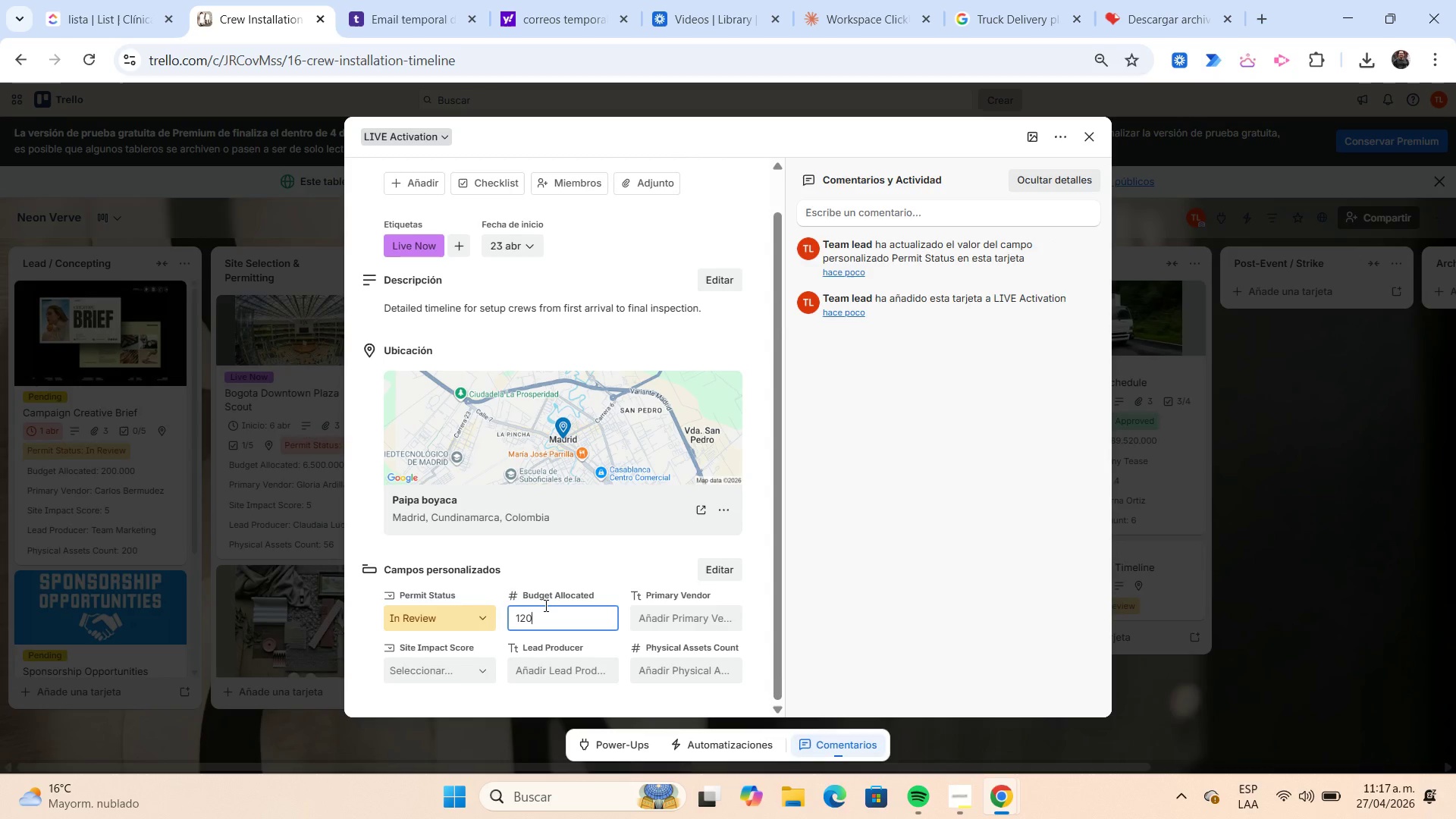 
key(Numpad0)
 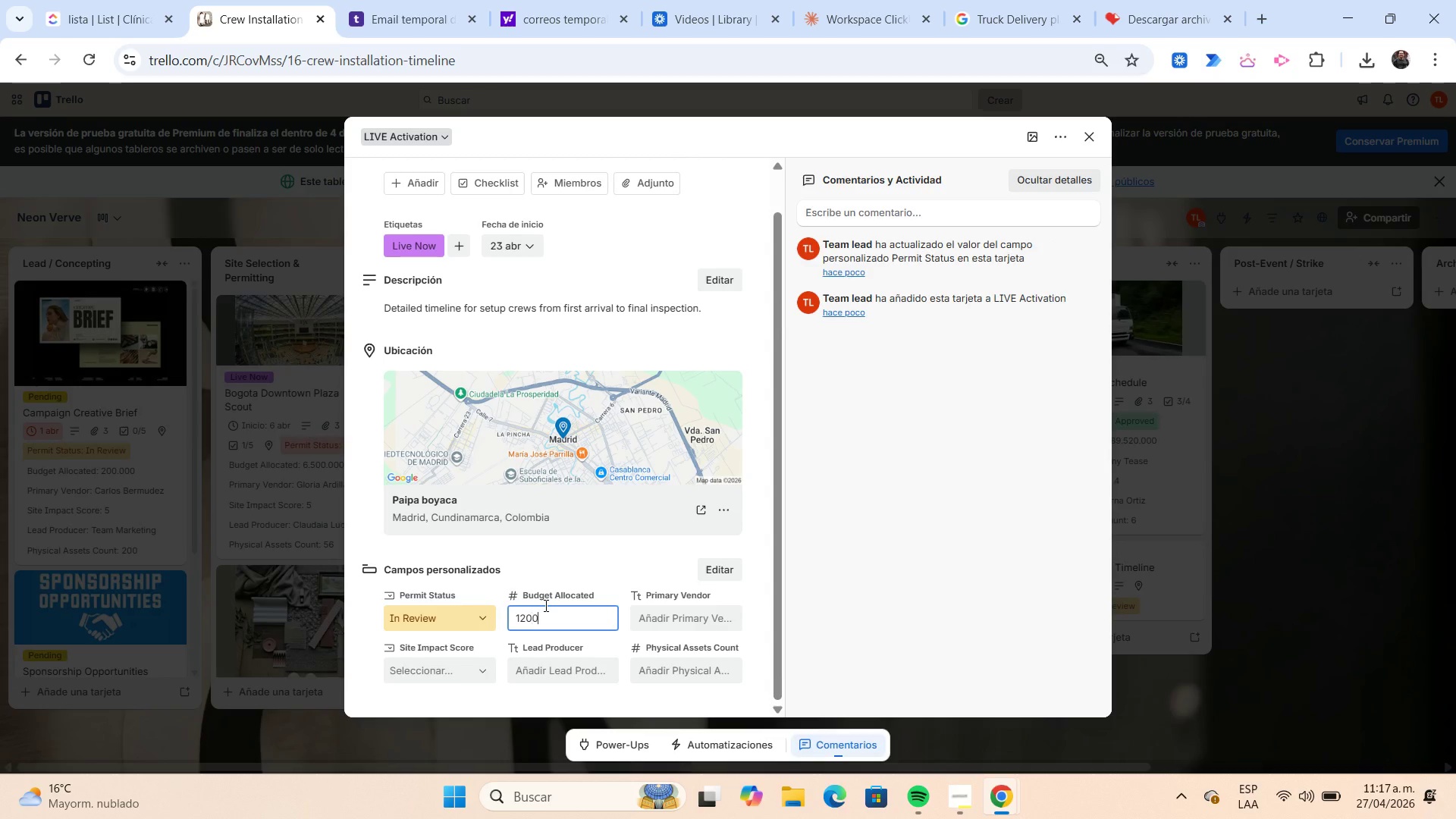 
key(Numpad0)
 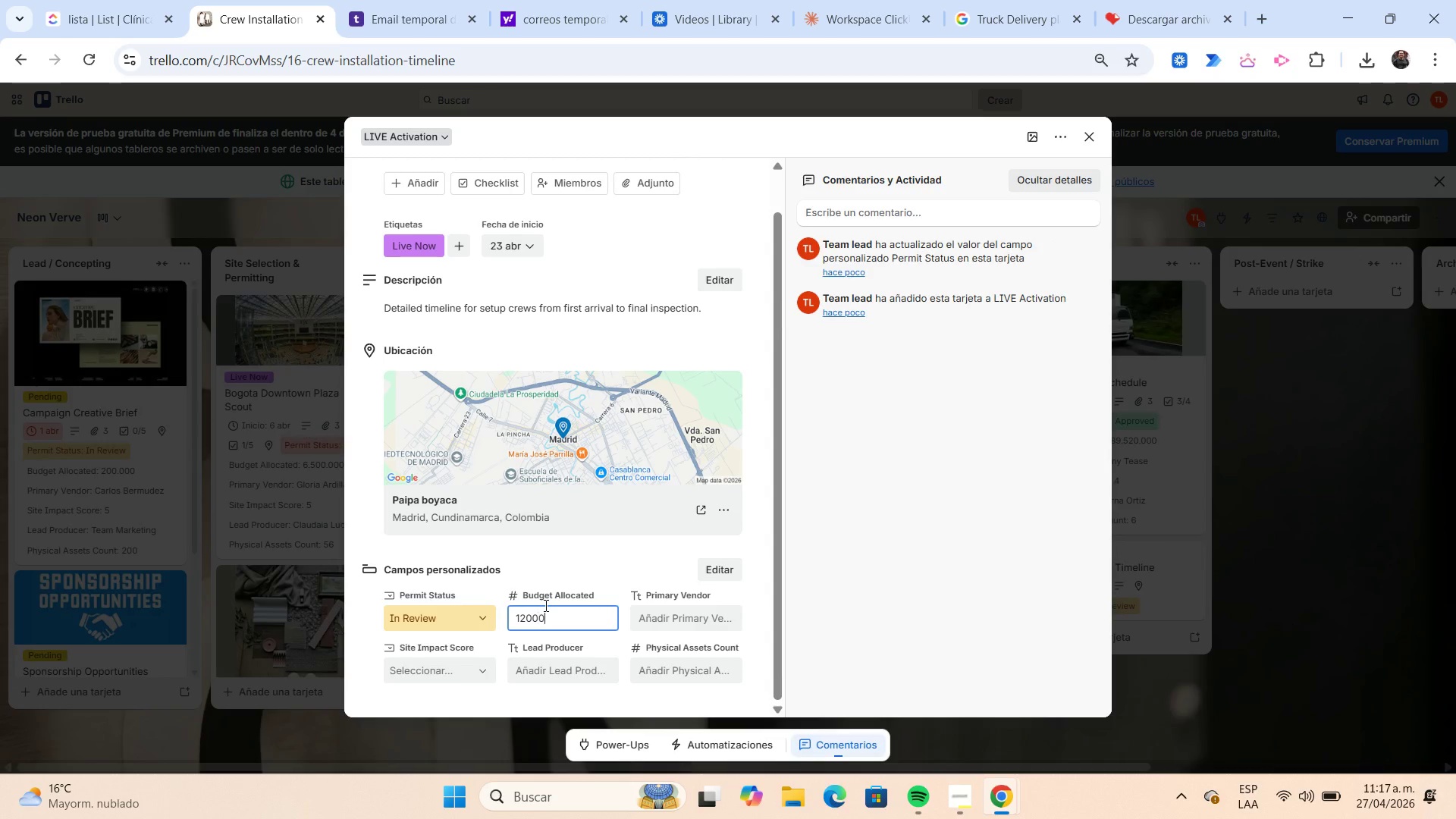 
key(Numpad0)
 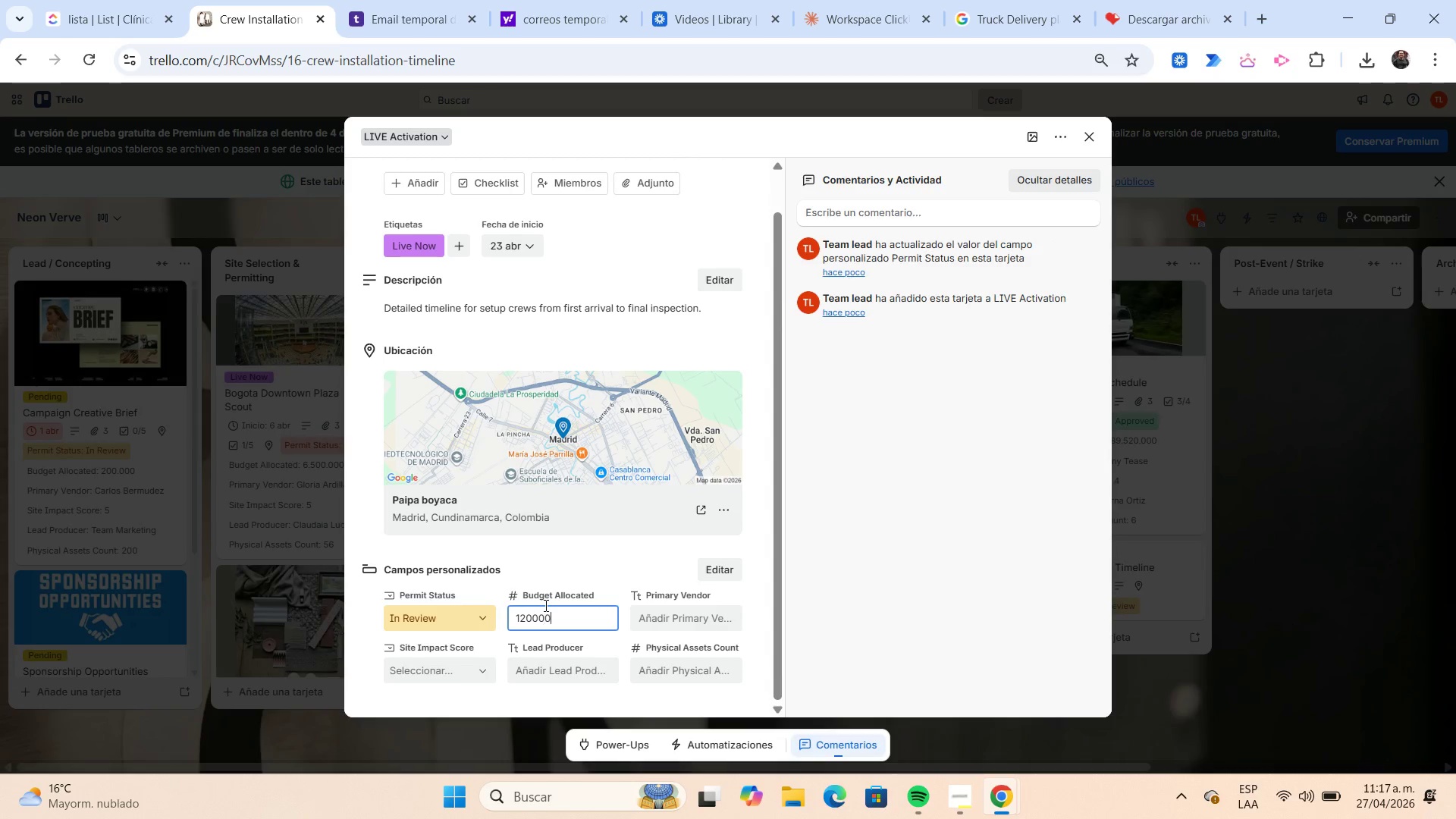 
key(Numpad0)
 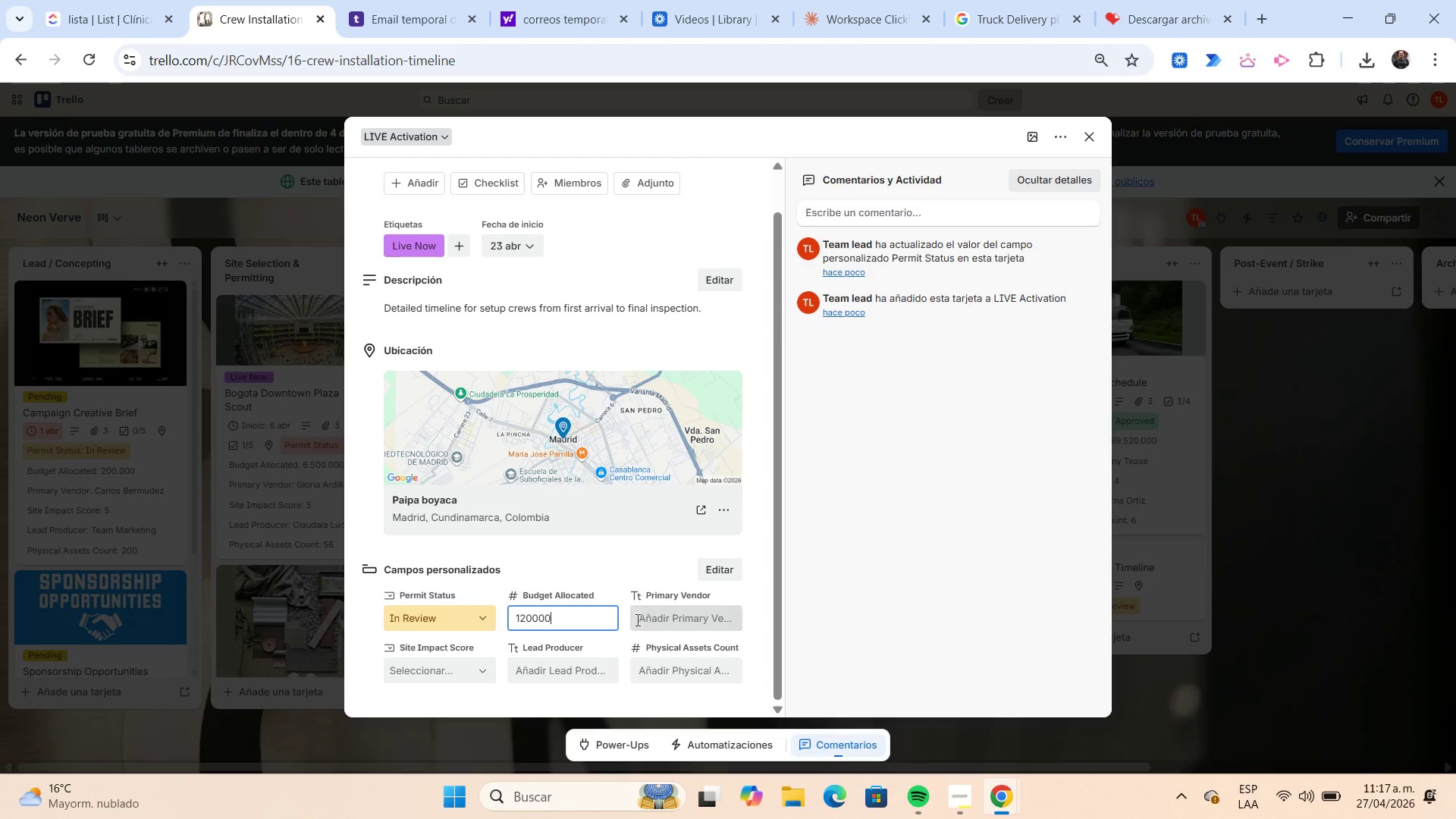 
left_click([664, 617])
 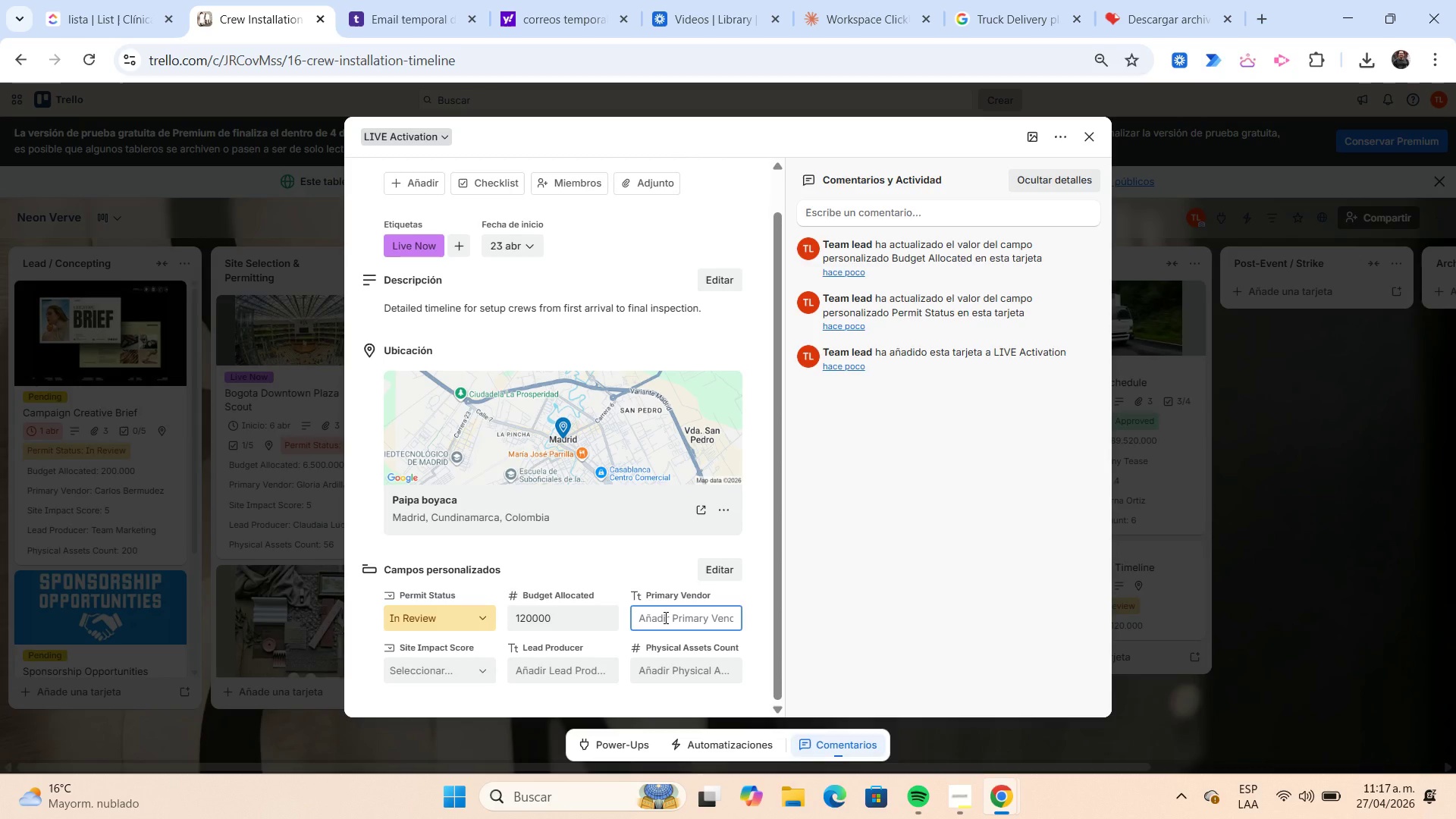 
wait(5.16)
 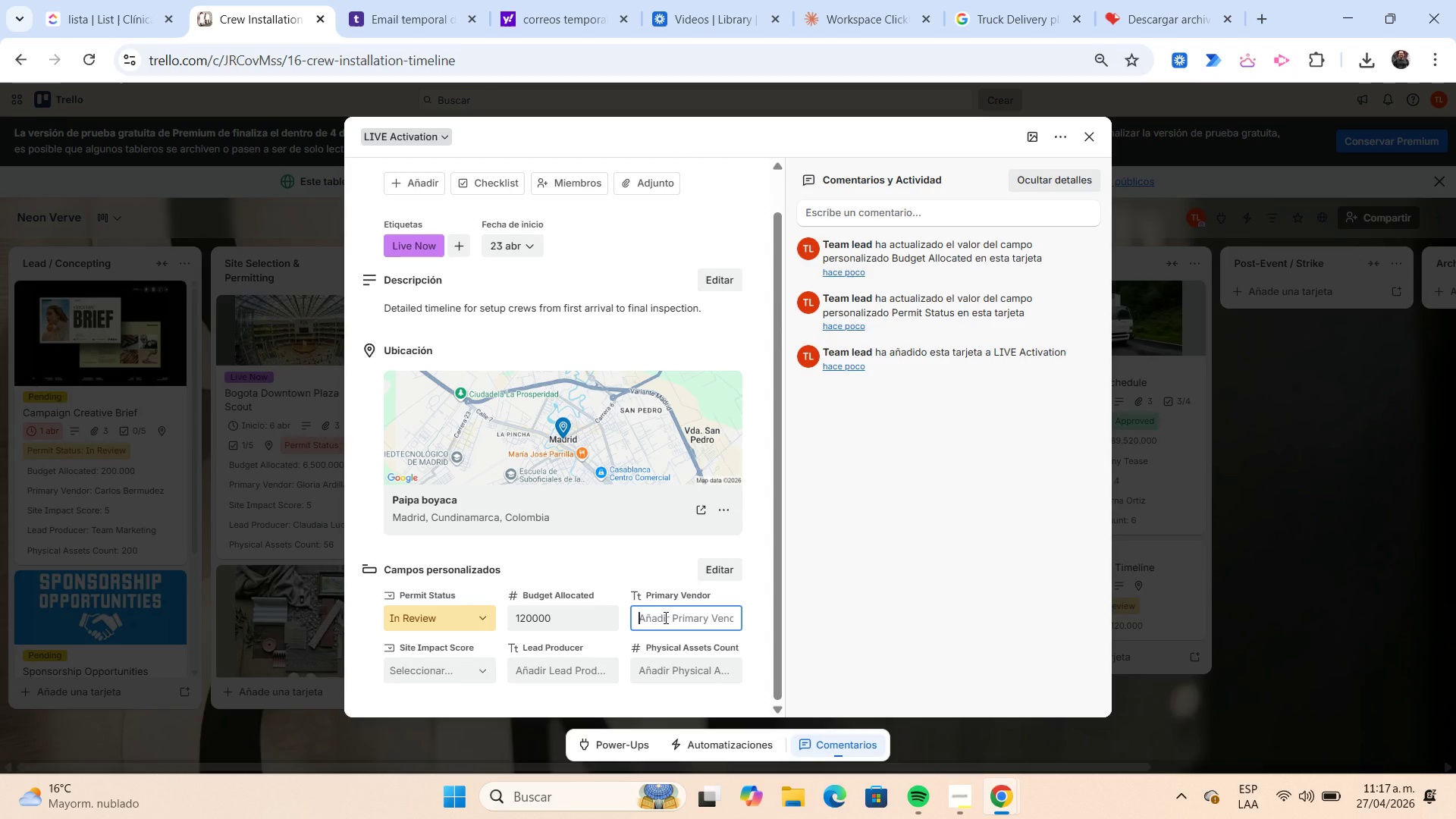 
type(Andres Mu`oz)
 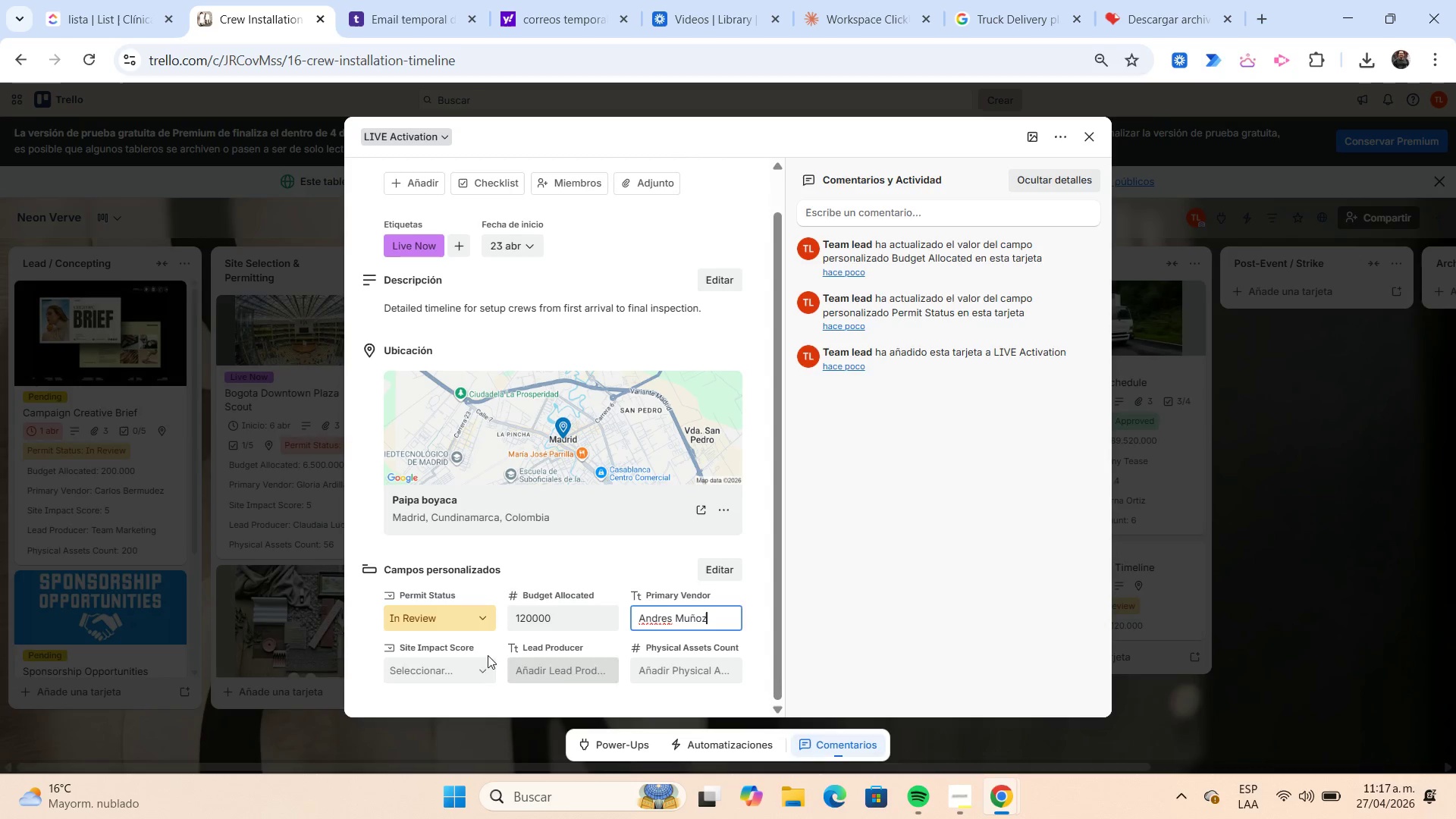 
left_click([433, 670])
 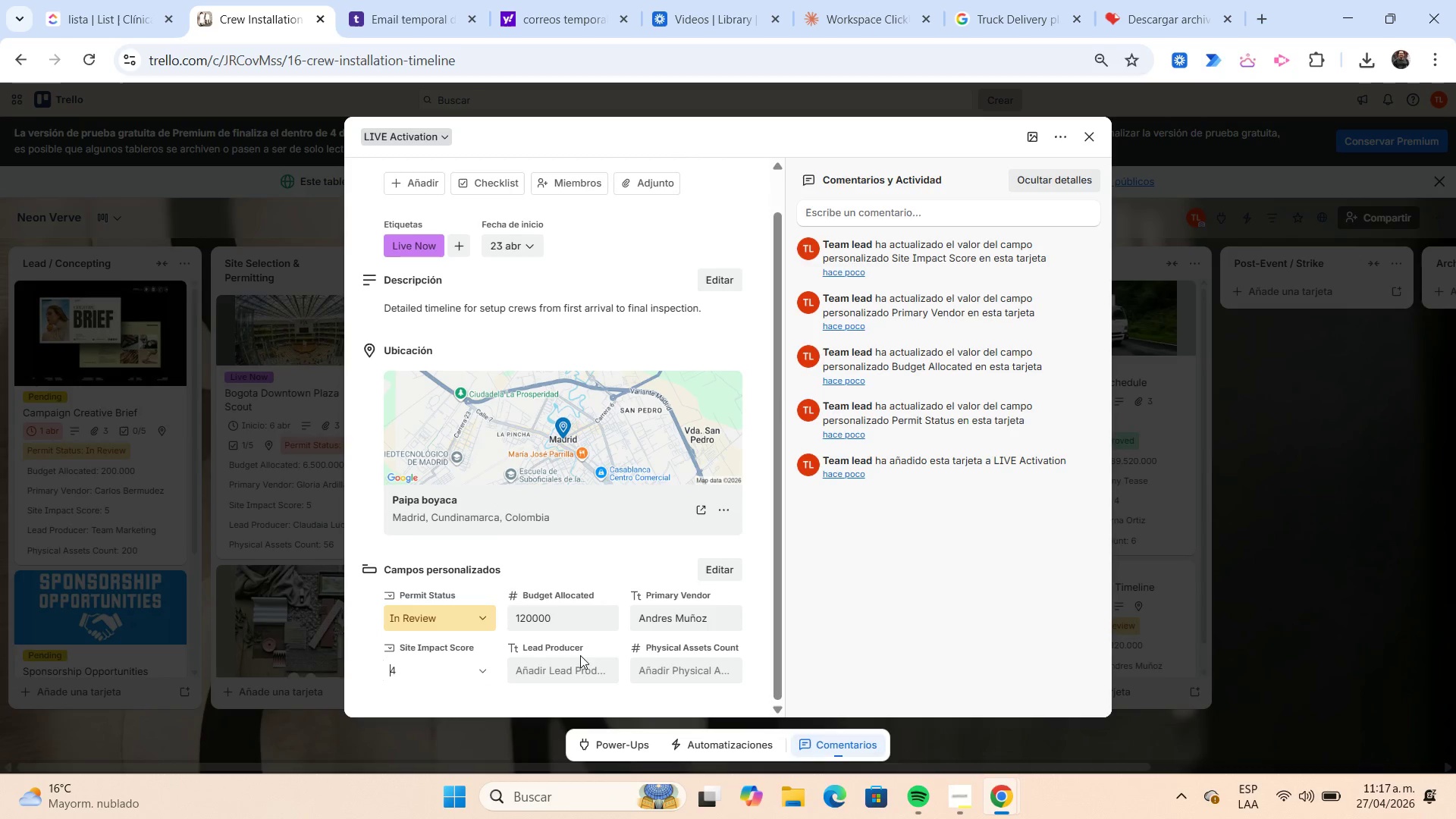 
left_click([580, 661])
 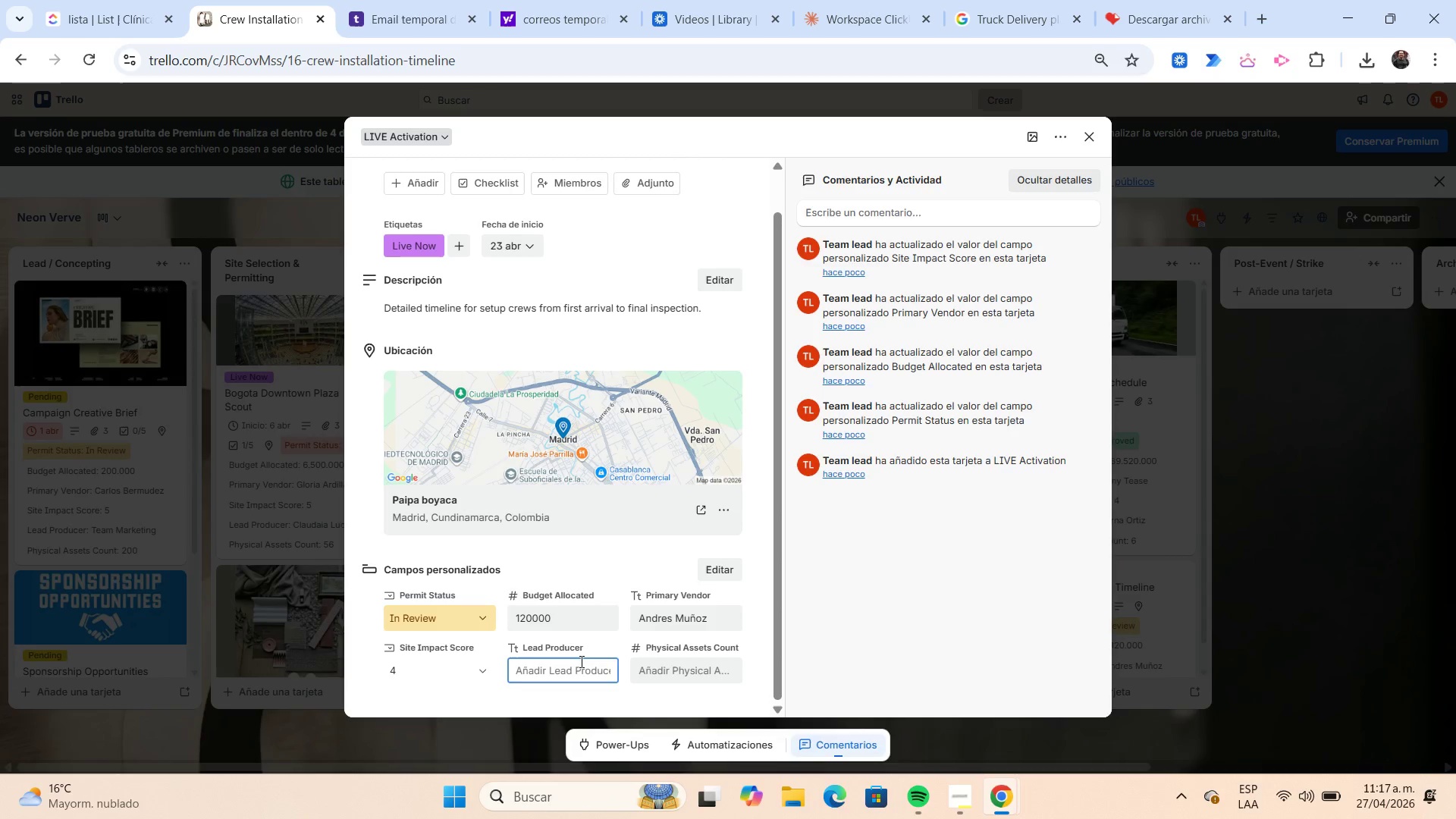 
wait(16.45)
 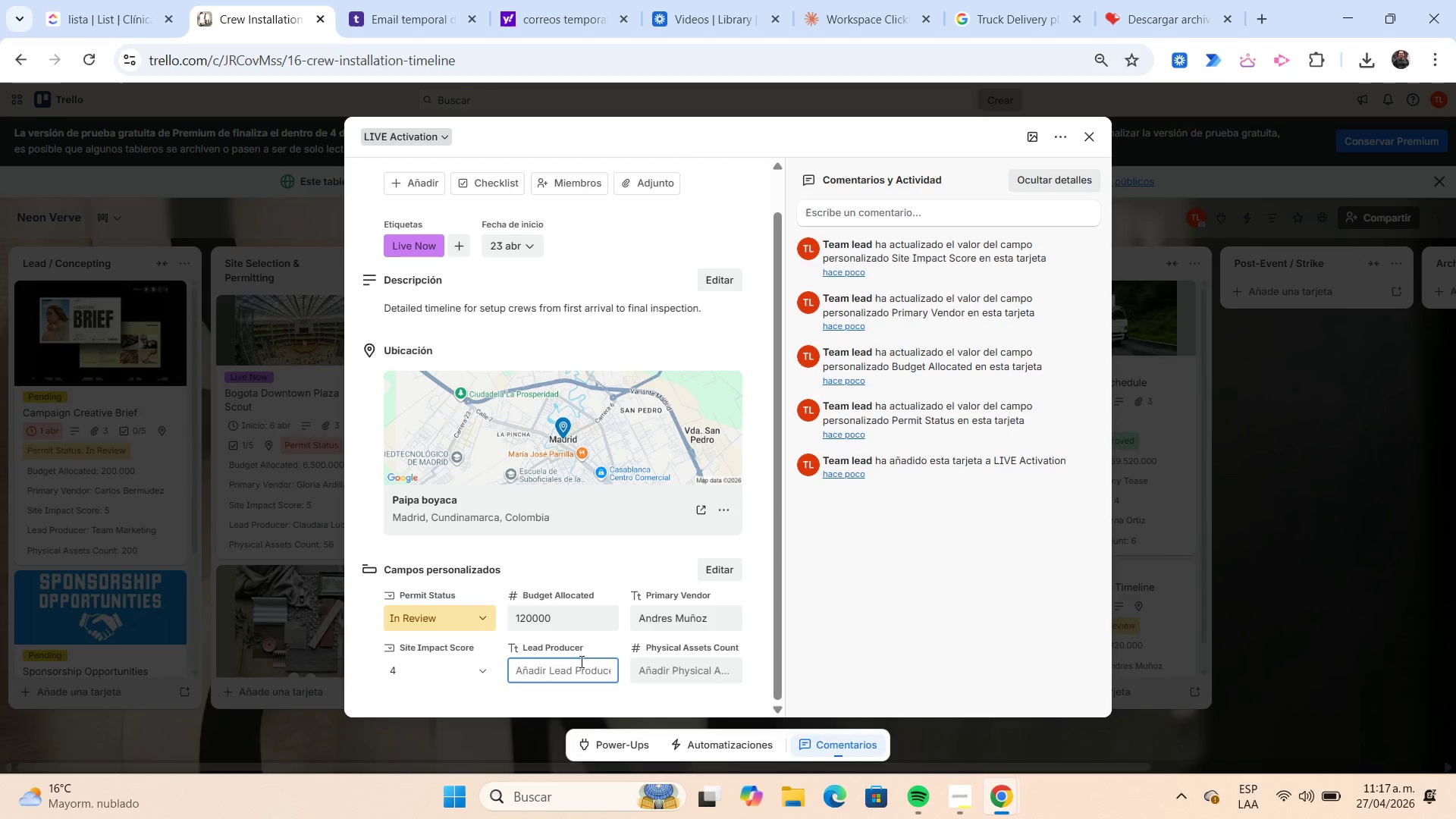 
type(Ana Santamaria)
 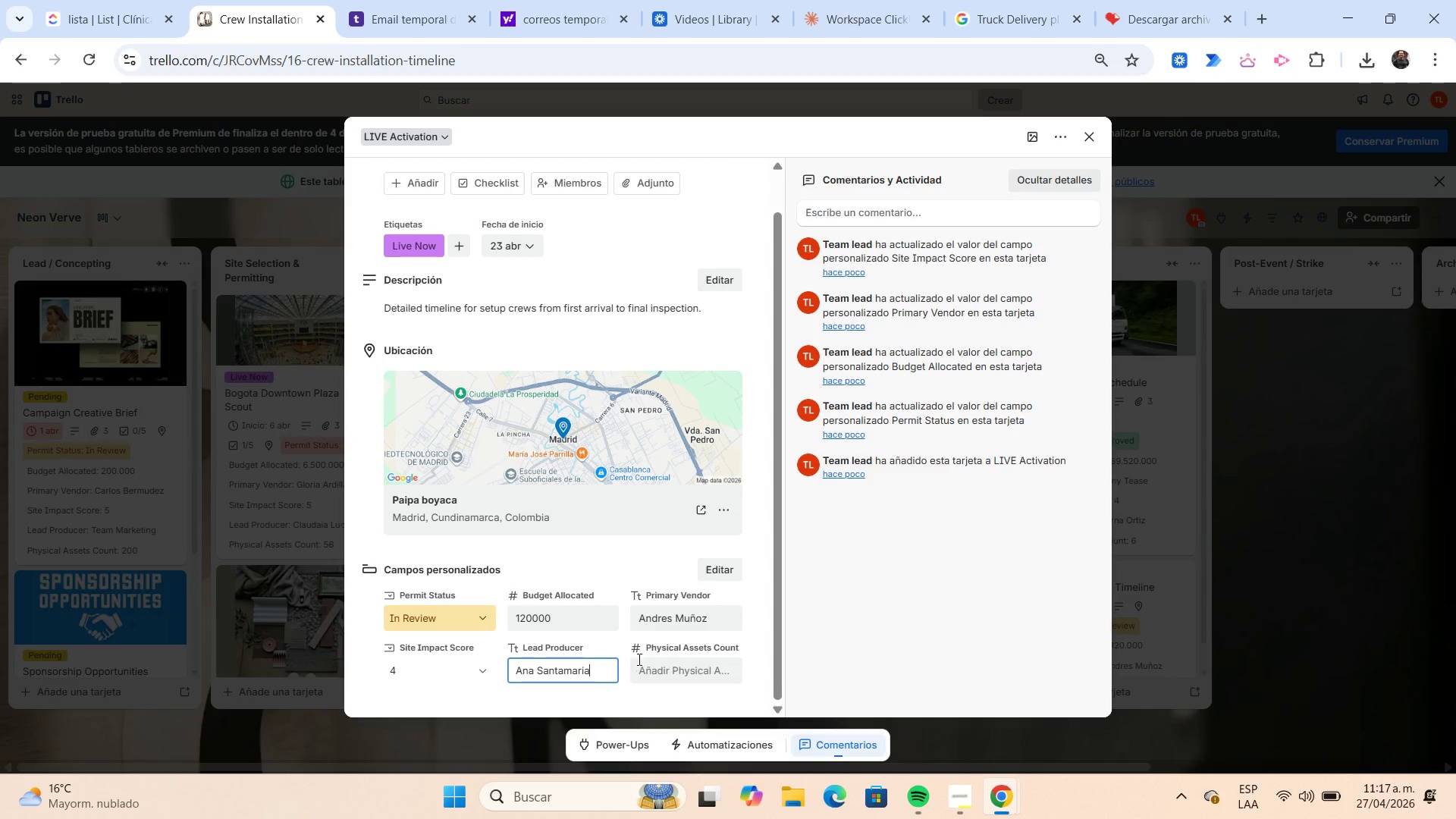 
left_click([646, 661])
 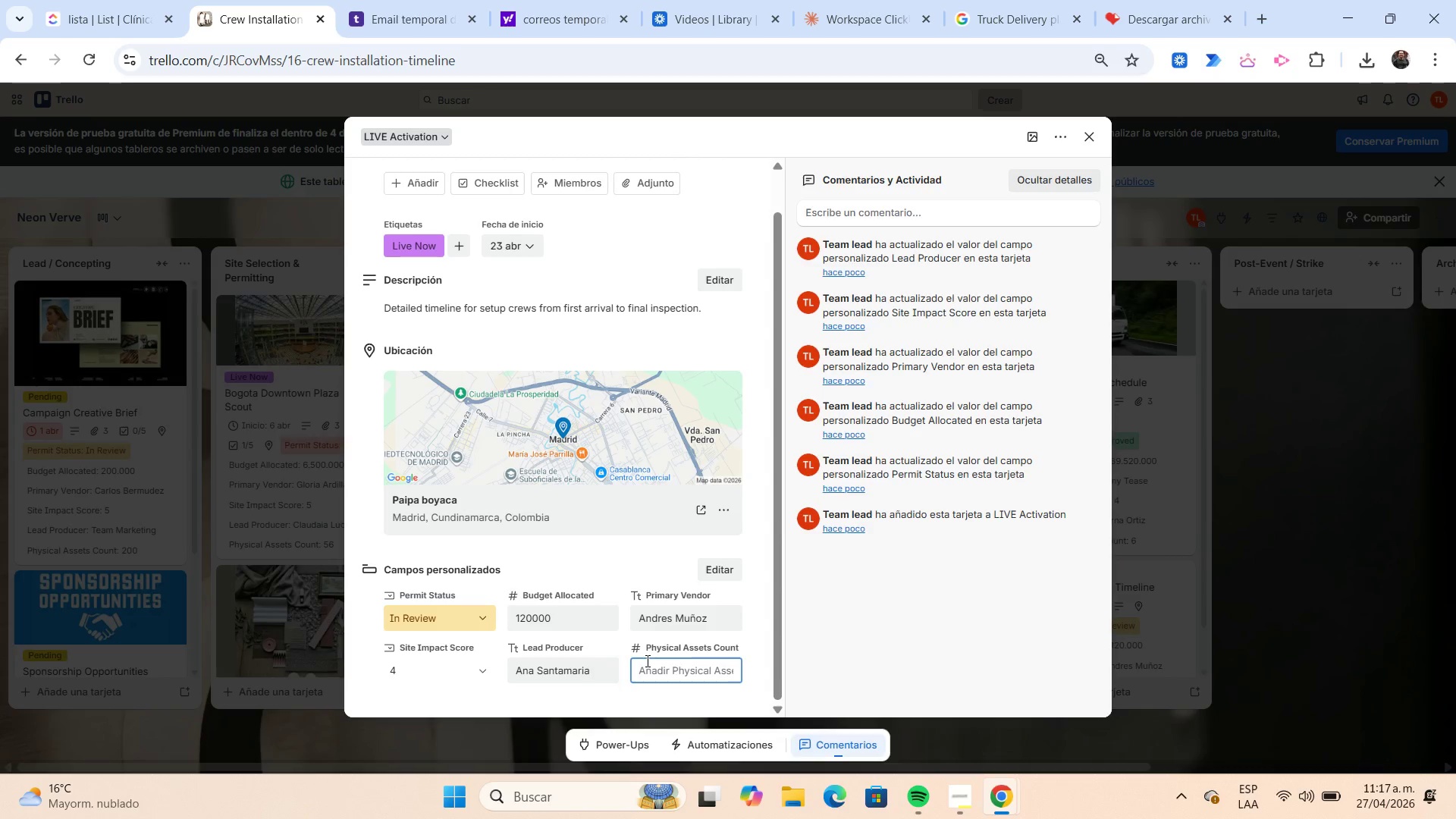 
key(Numpad4)
 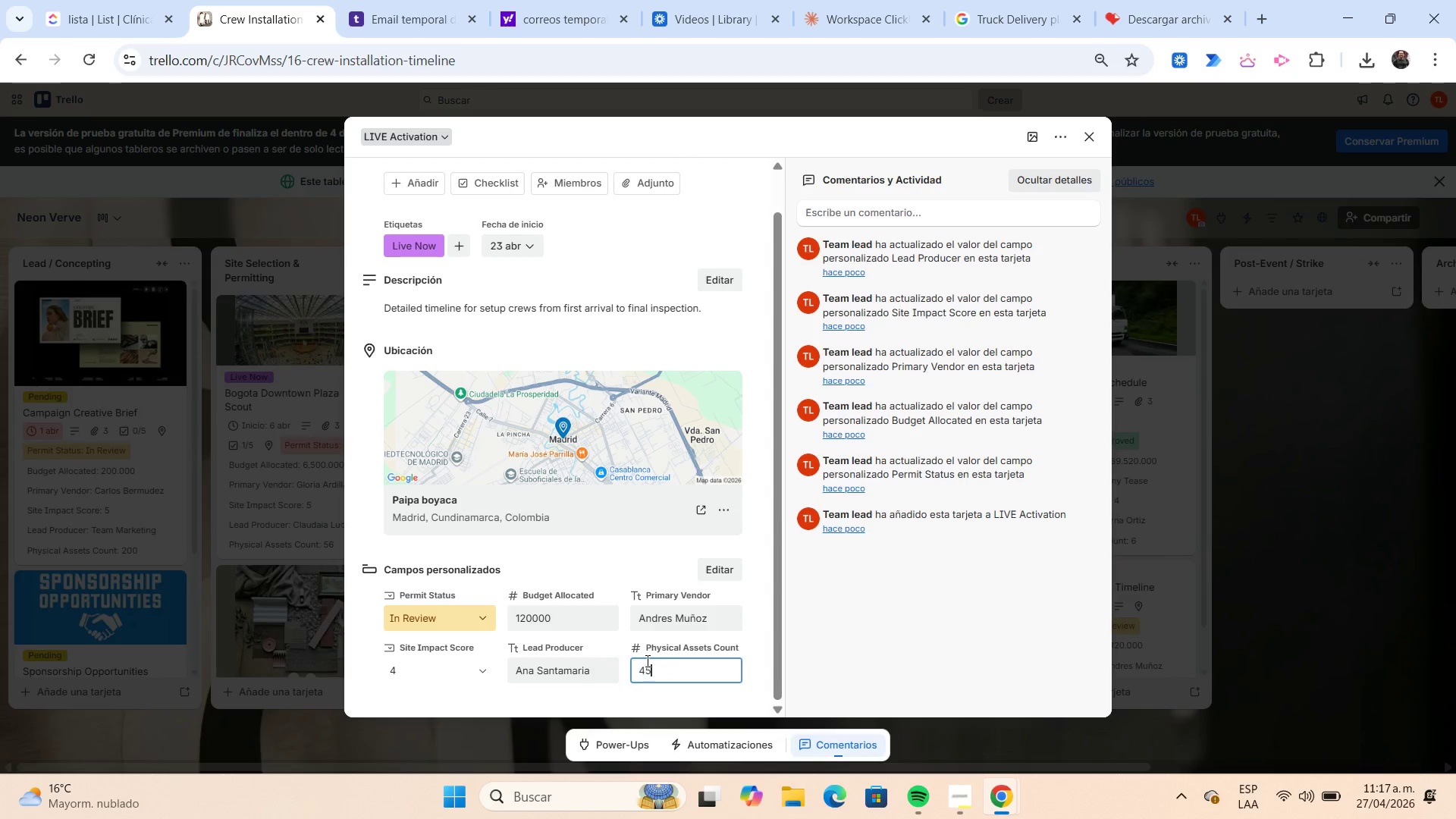 
key(Numpad5)
 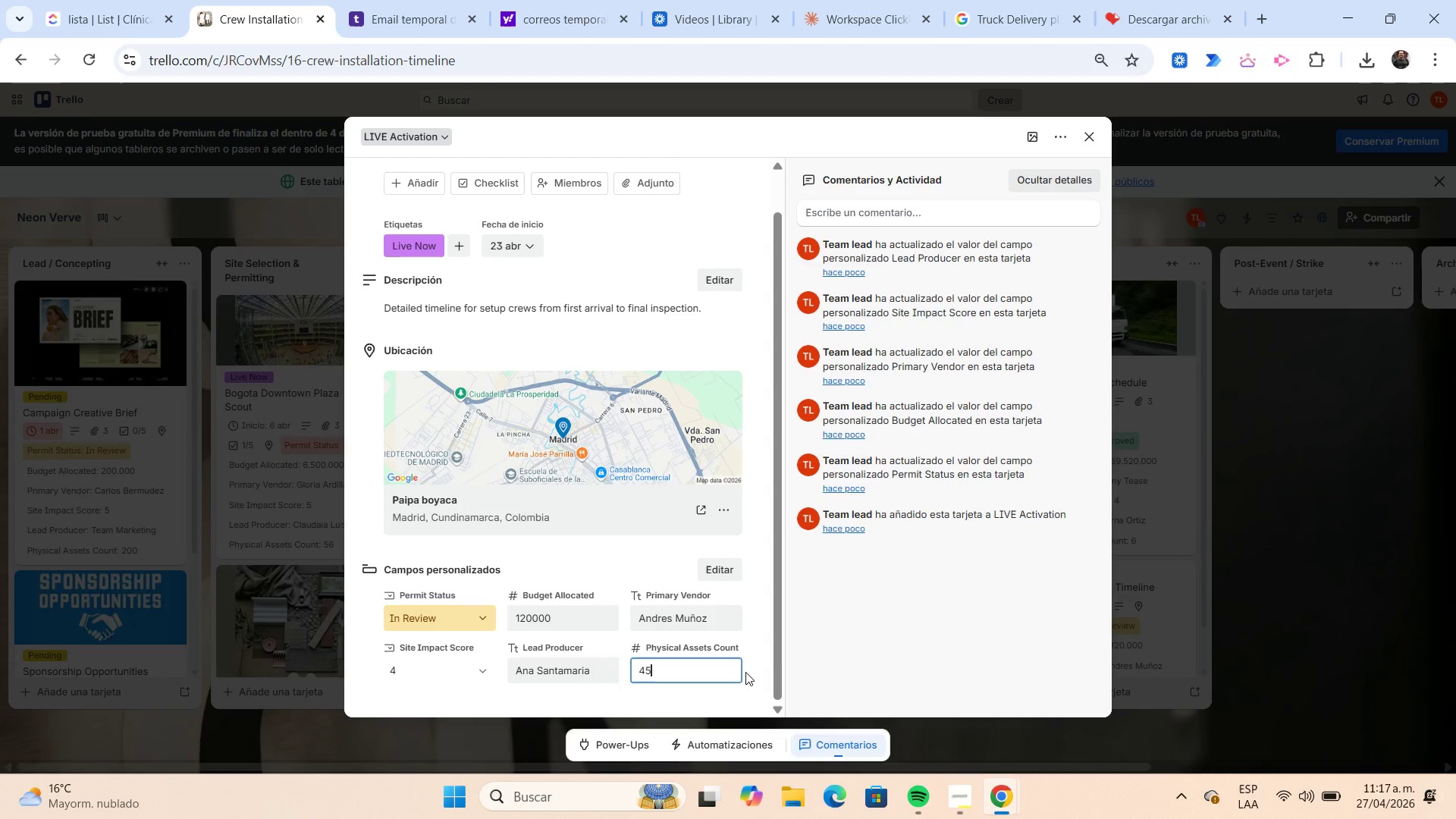 
left_click([759, 662])
 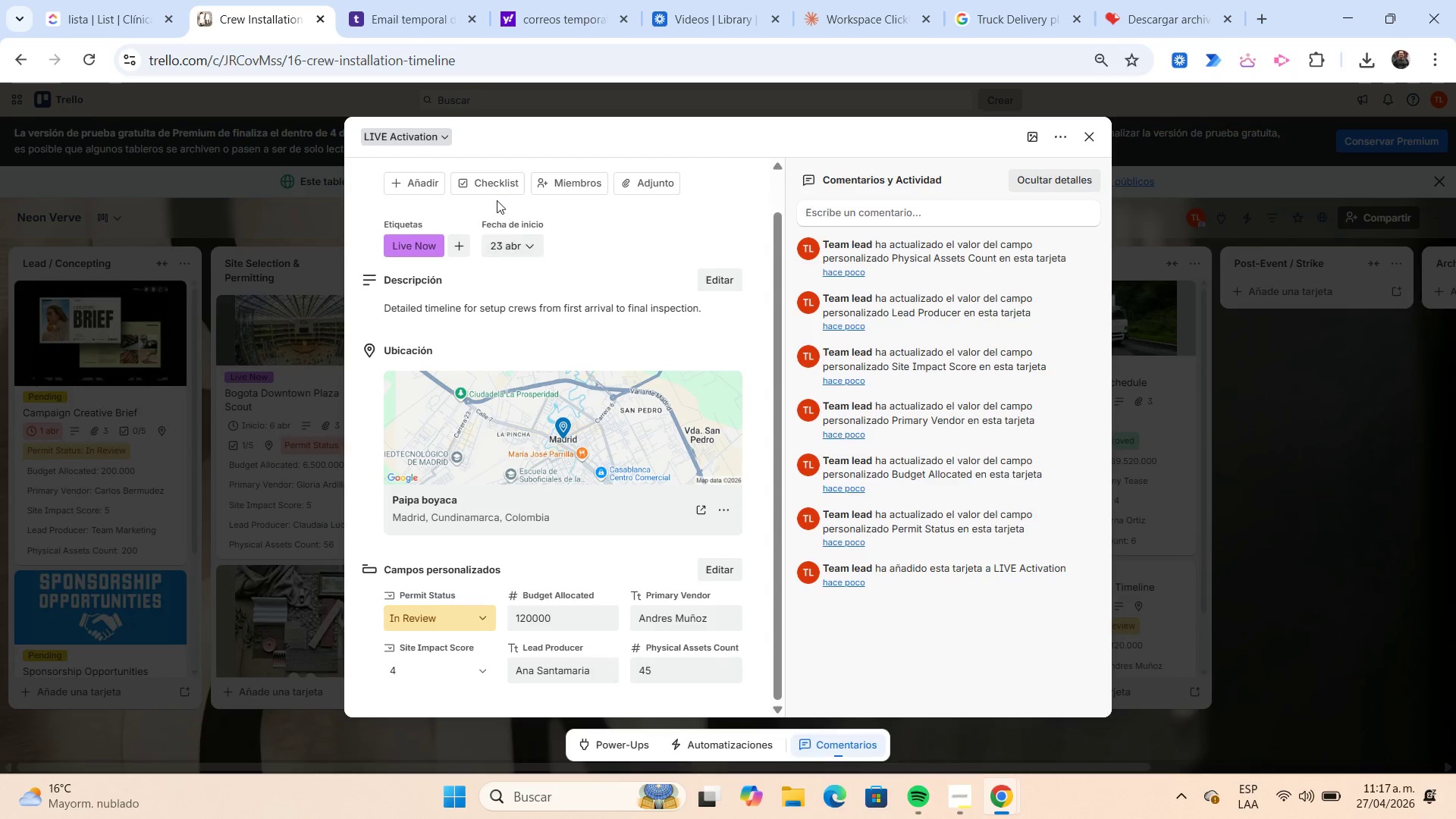 
left_click([494, 188])
 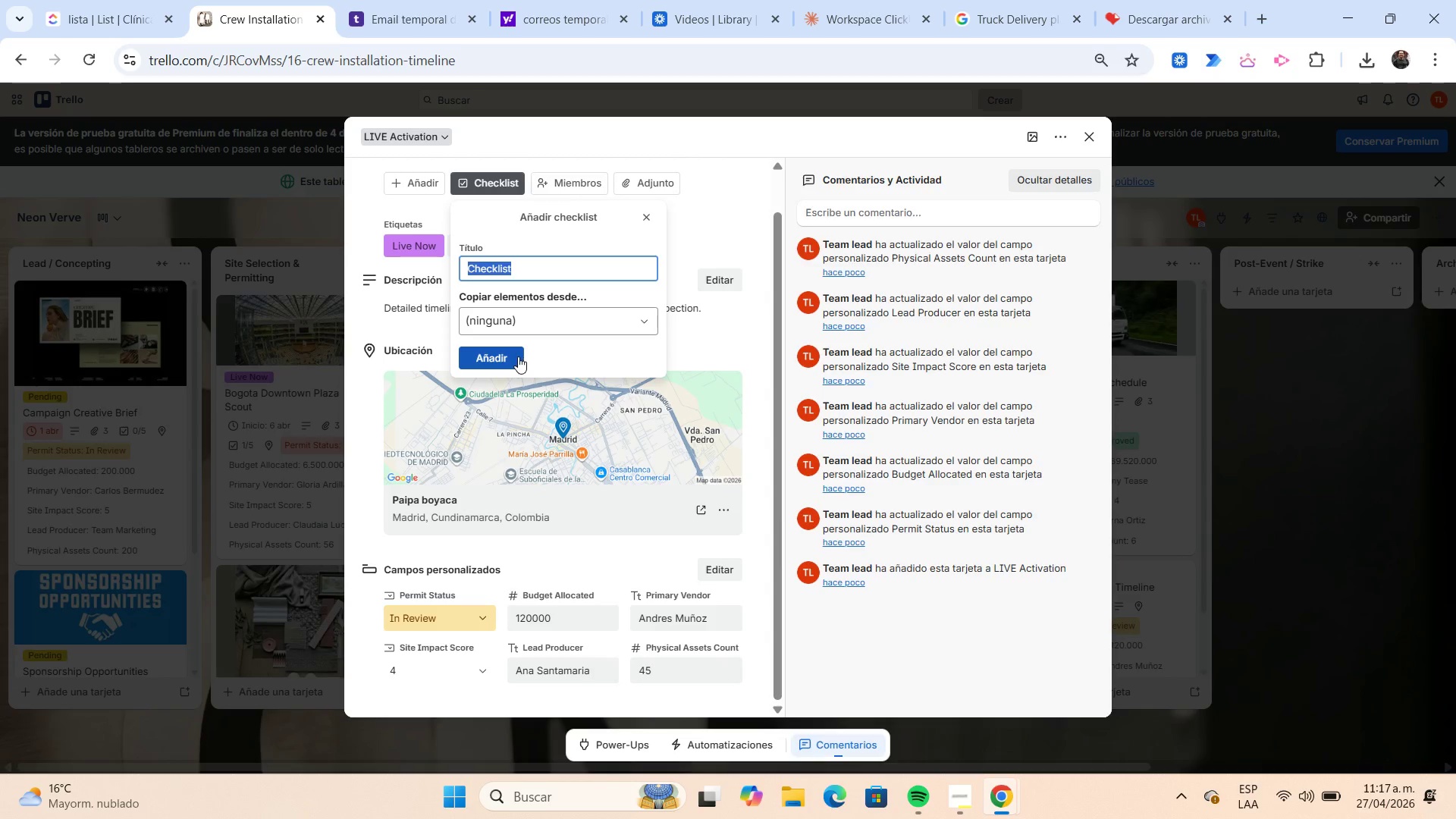 
left_click([518, 356])
 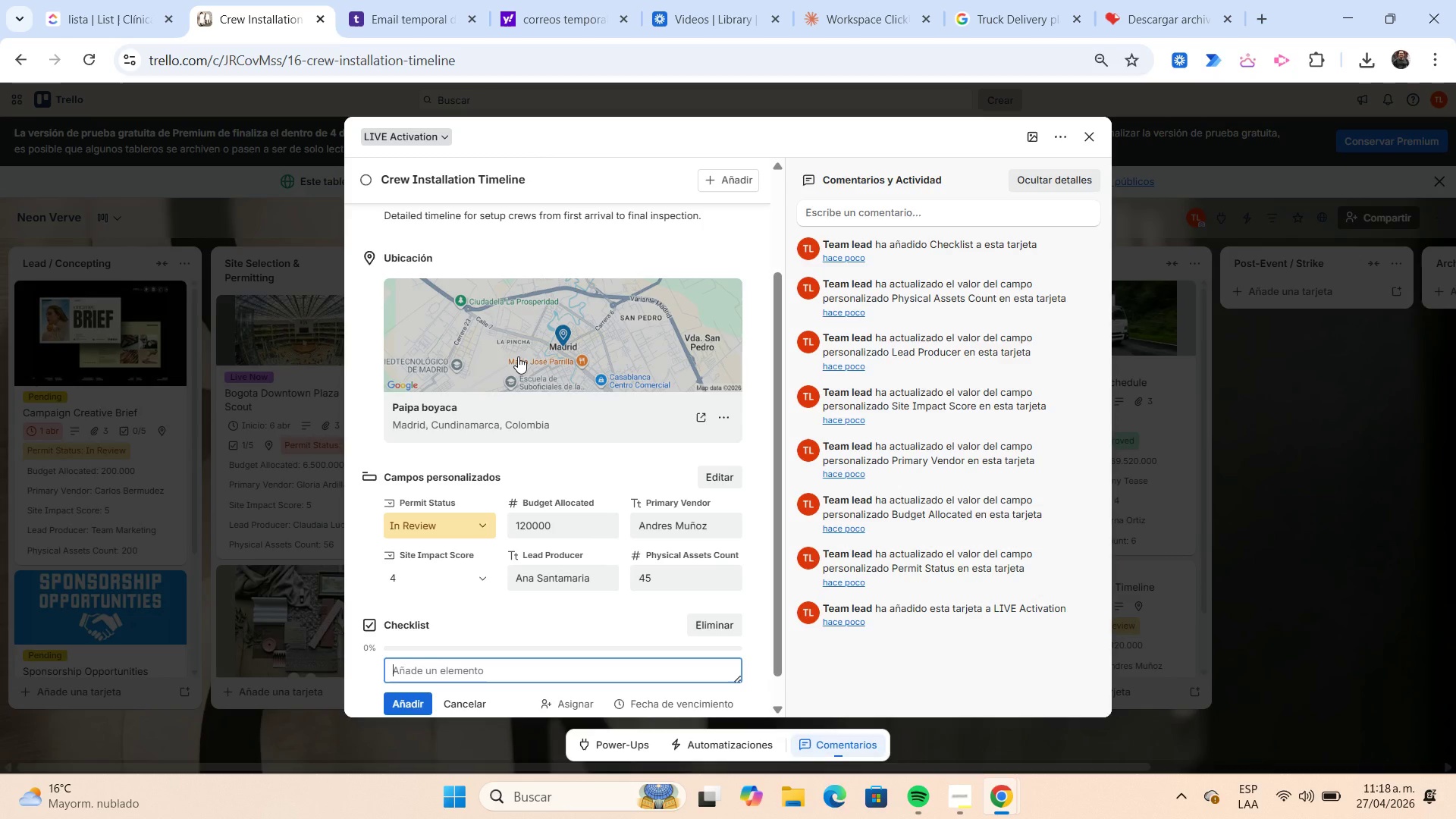 
wait(67.14)
 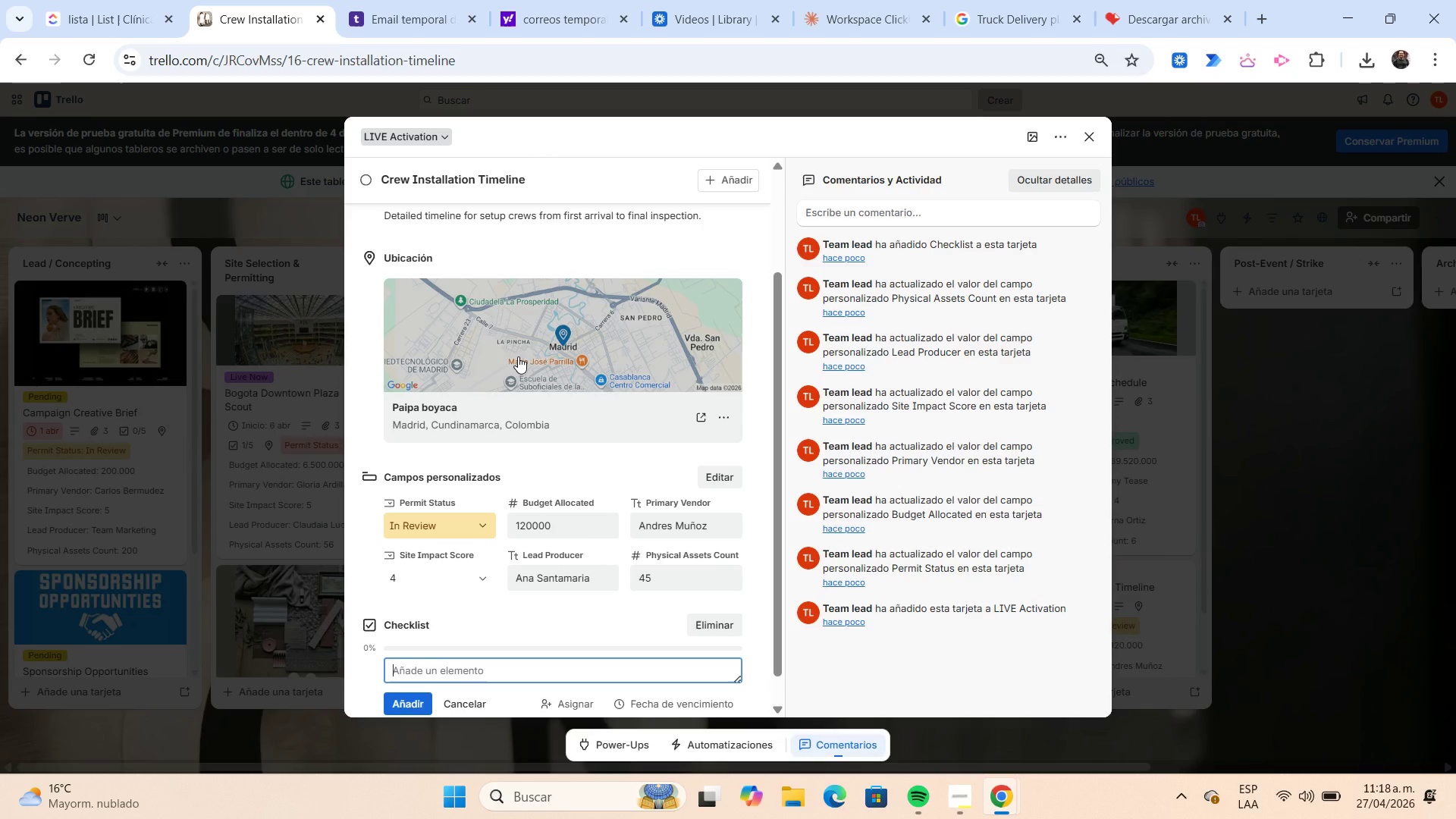 
type(7>00 am crew check-in)
 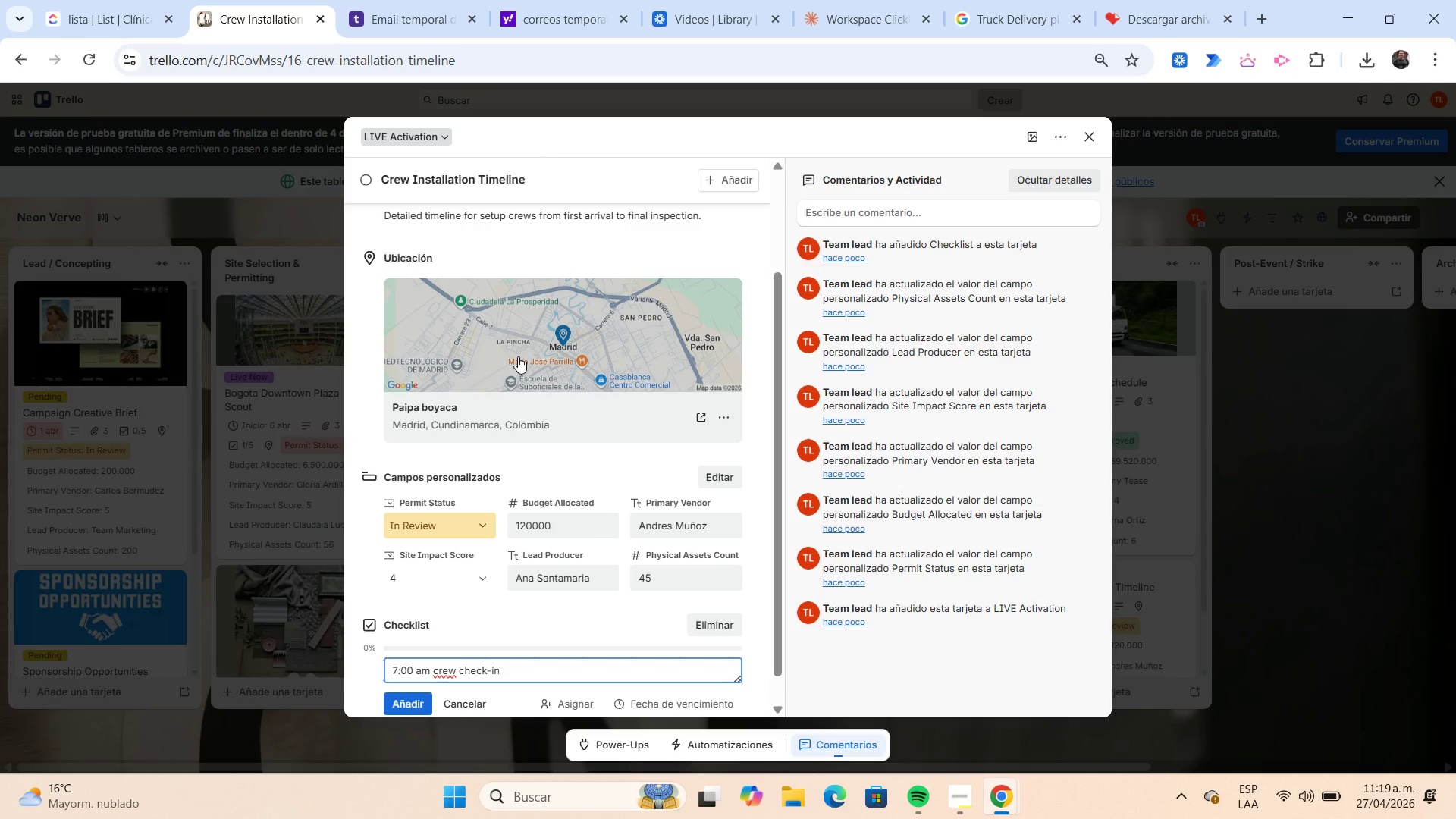 
key(Enter)
 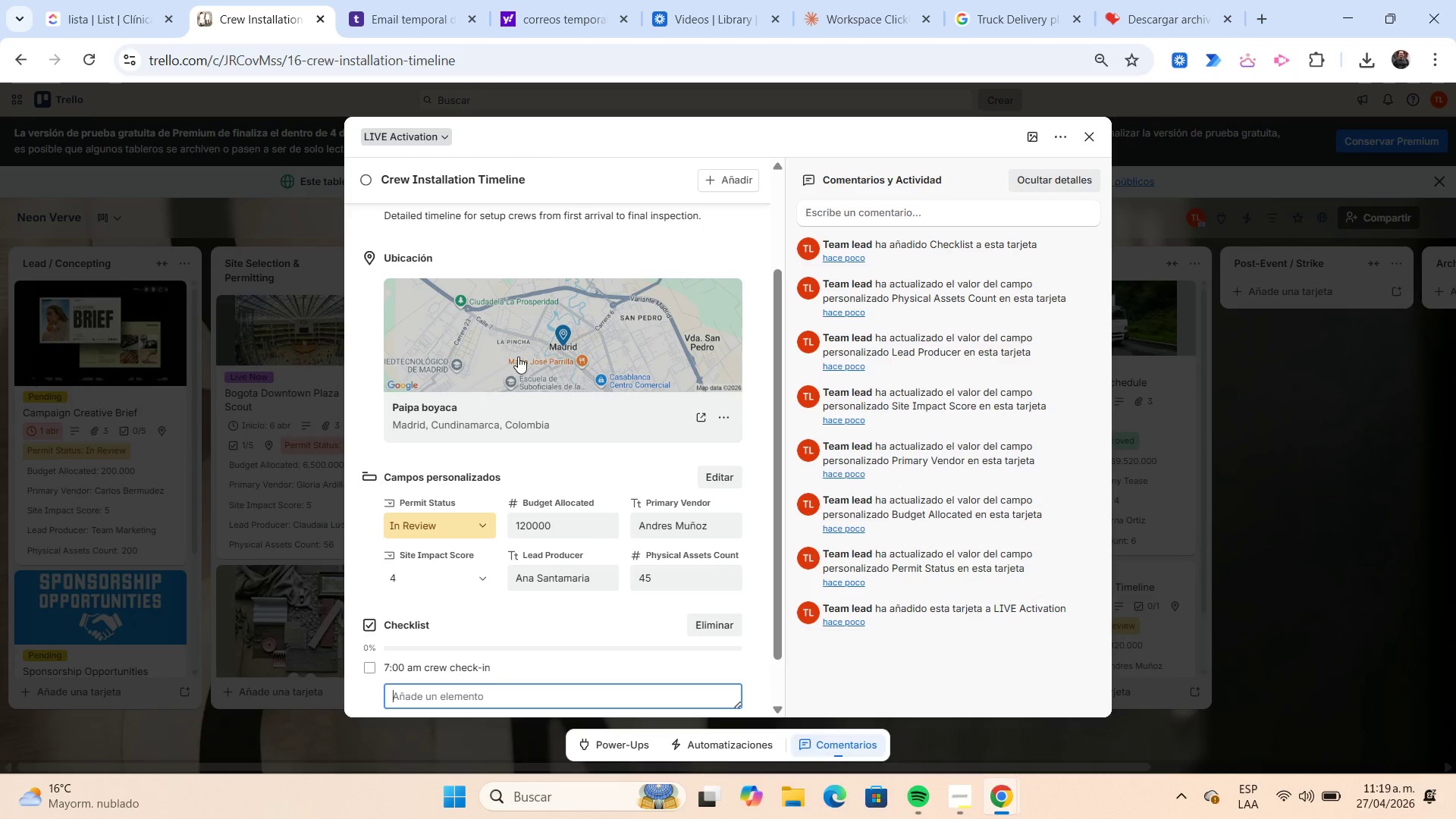 
type(8>00 am stage install)
 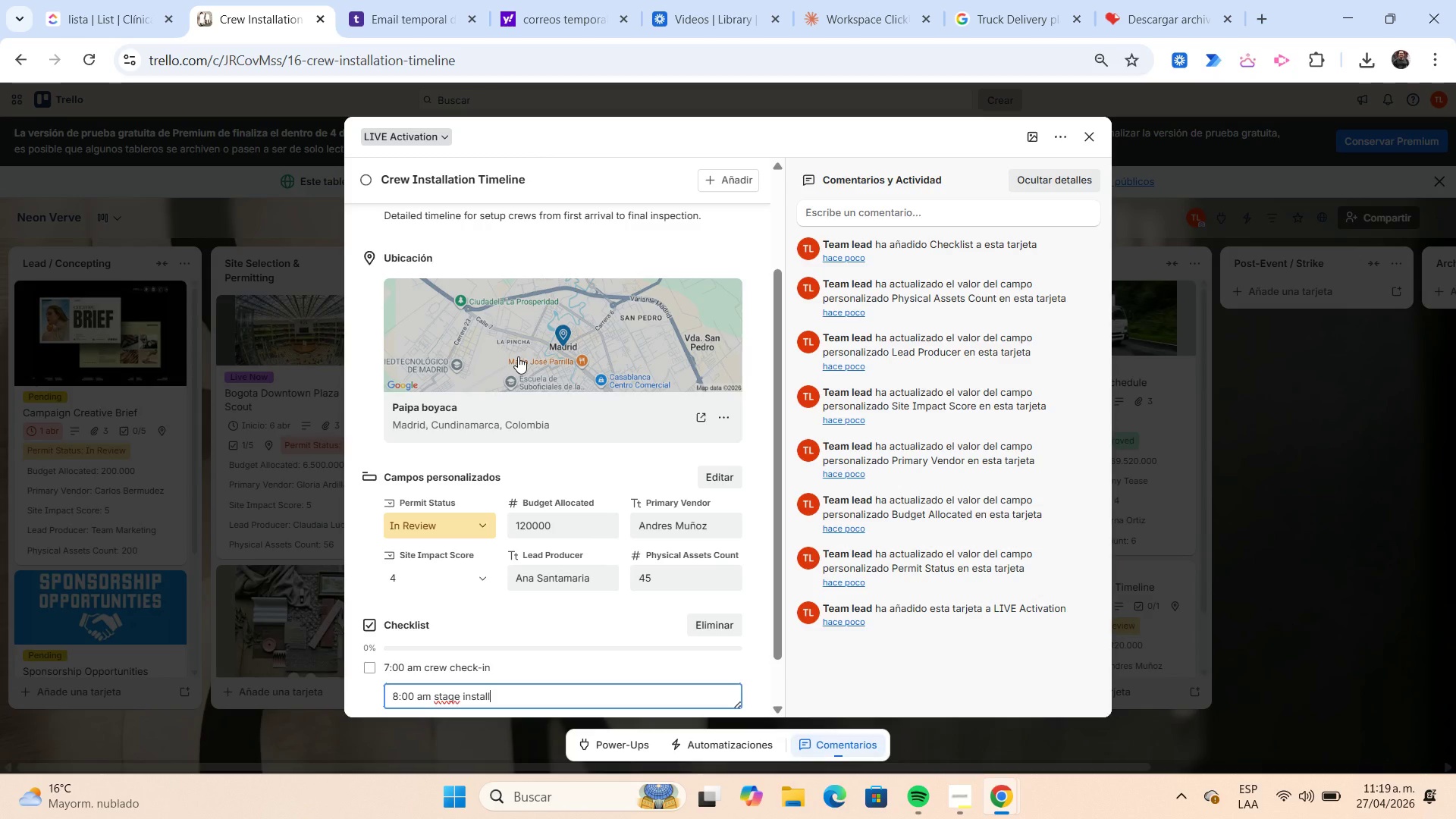 
key(Enter)
 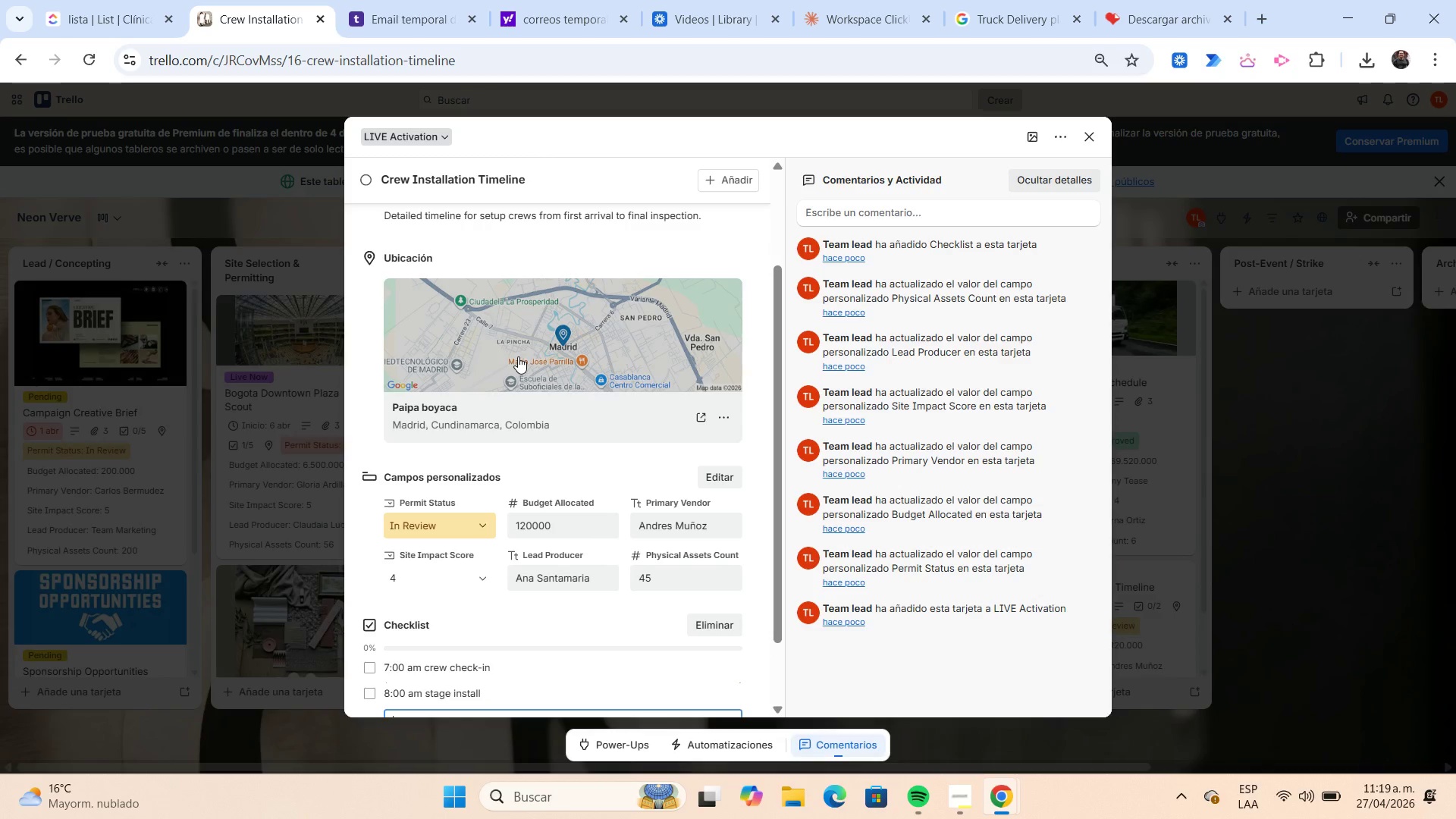 
type(10>00 am signage install)
 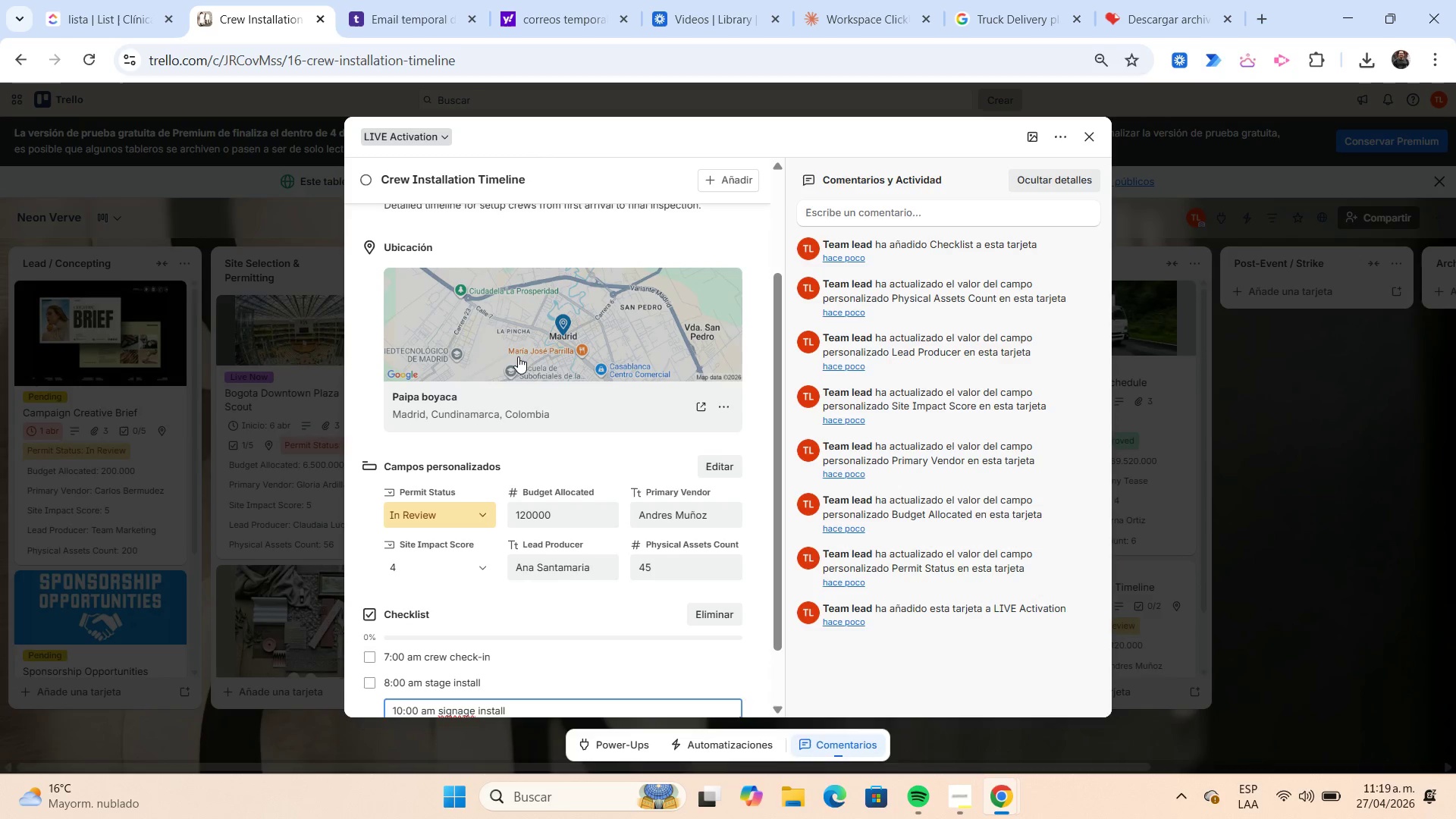 
key(Enter)
 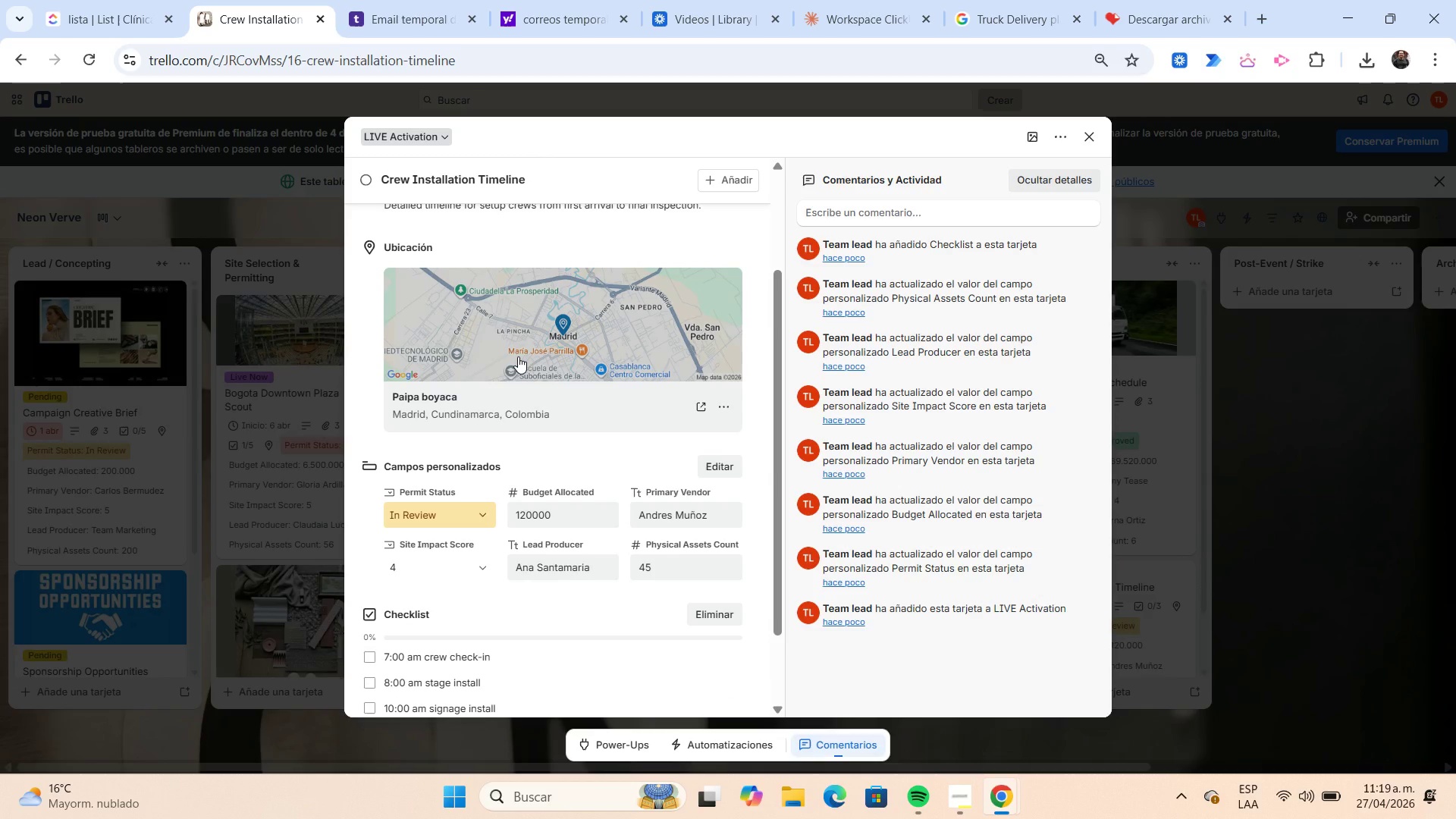 
type(2>00 pm electrical test)
 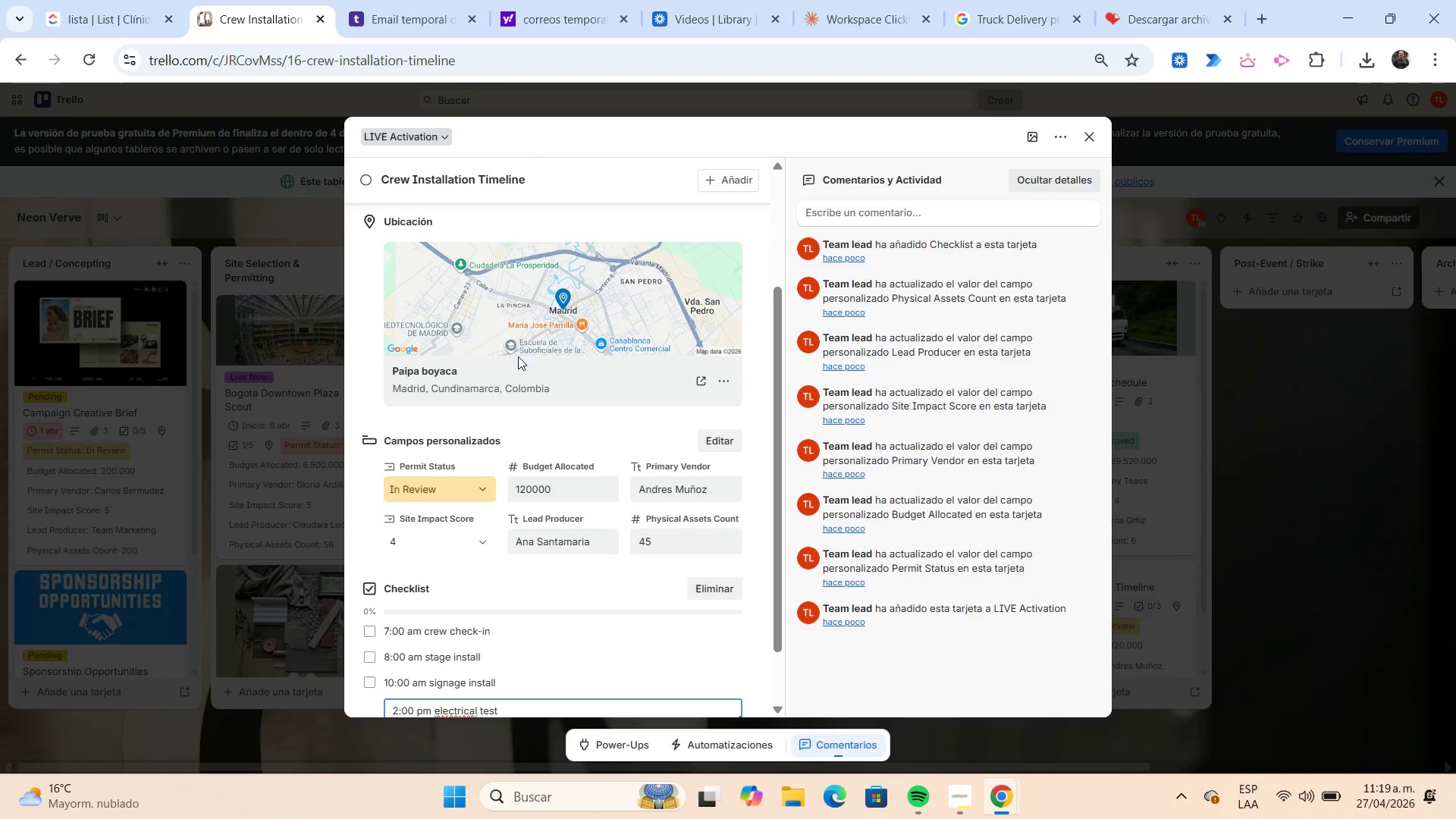 
key(Enter)
 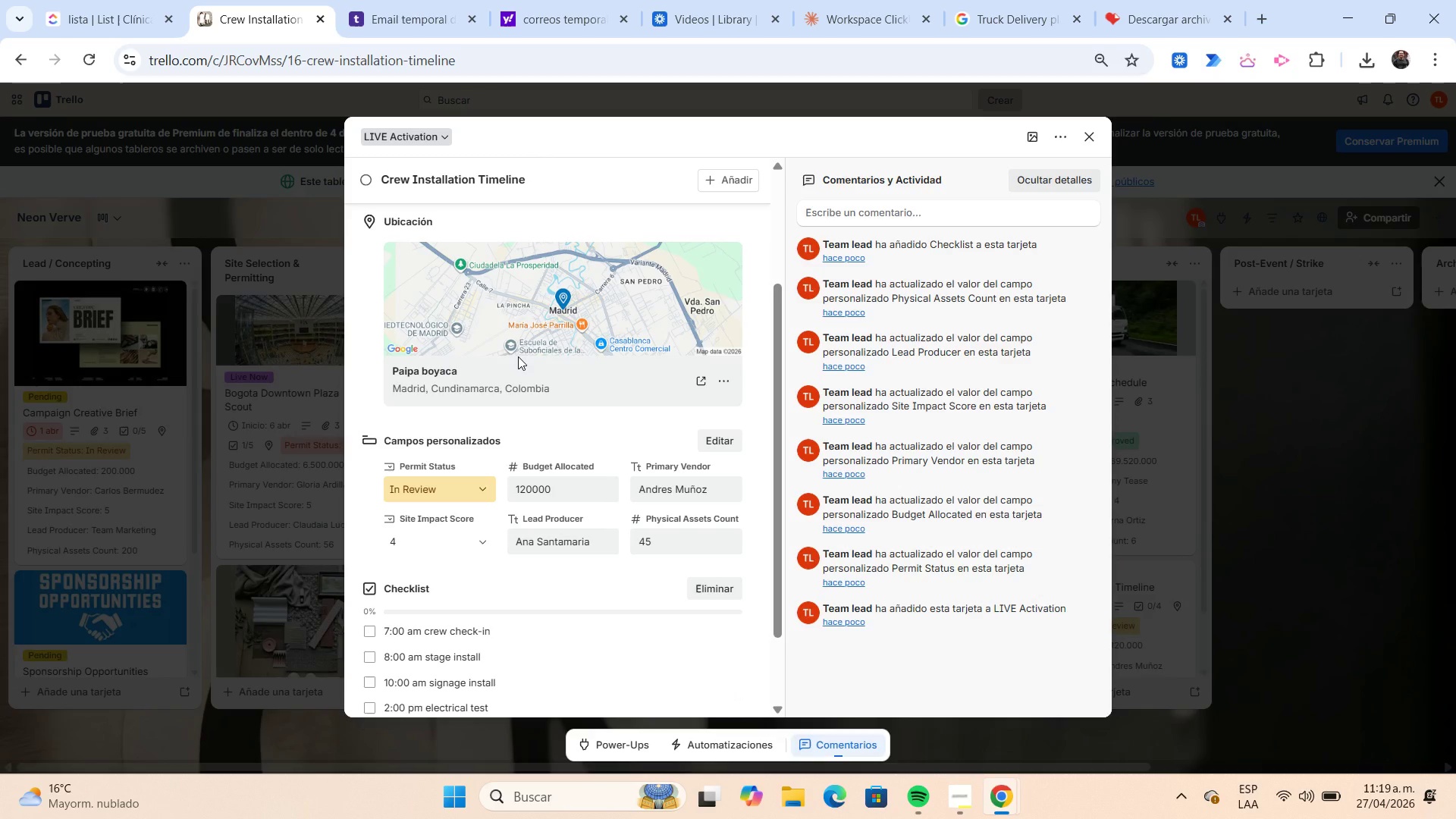 
type(5>00 pm final walkthrough)
 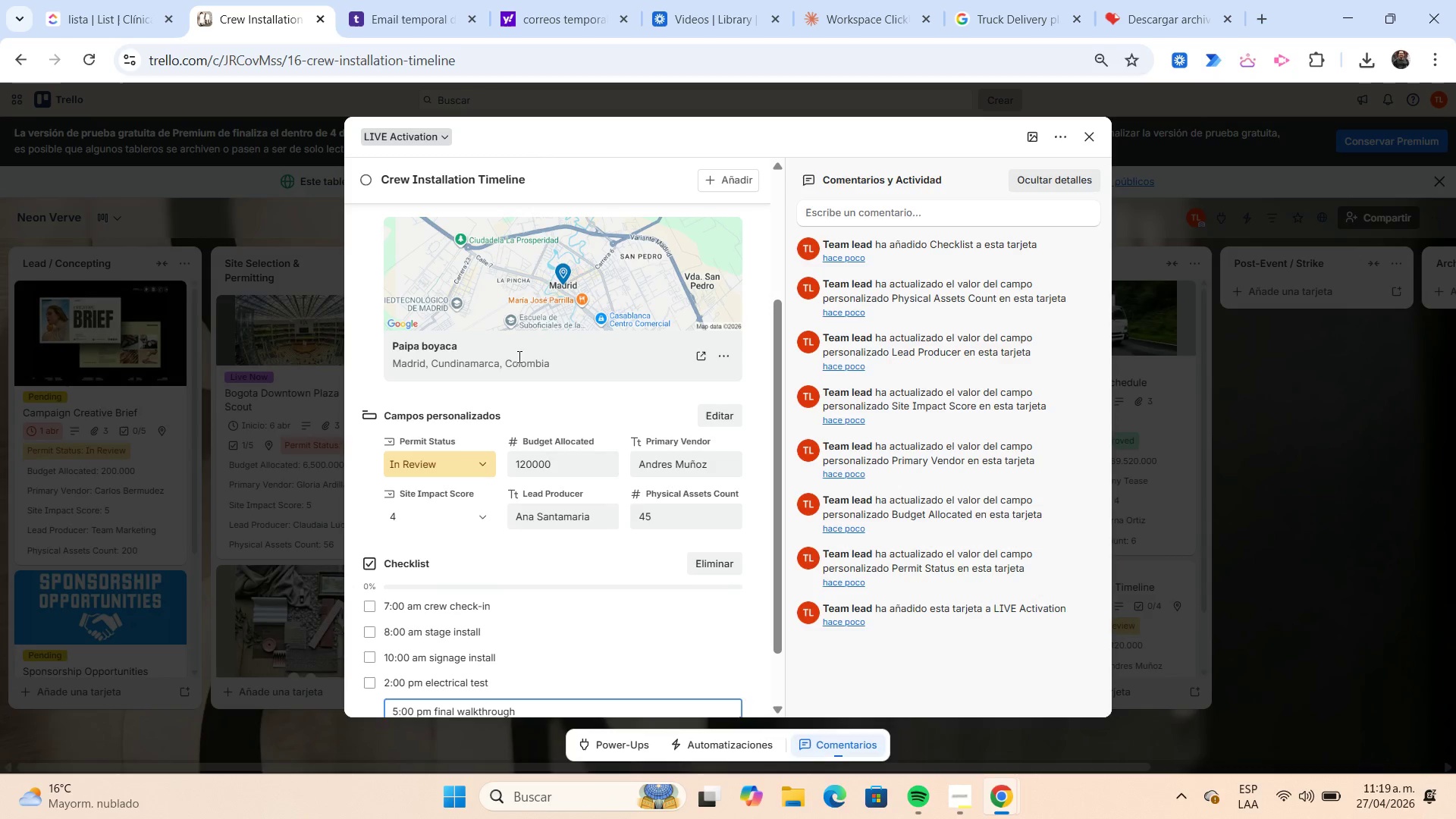 
key(Enter)
 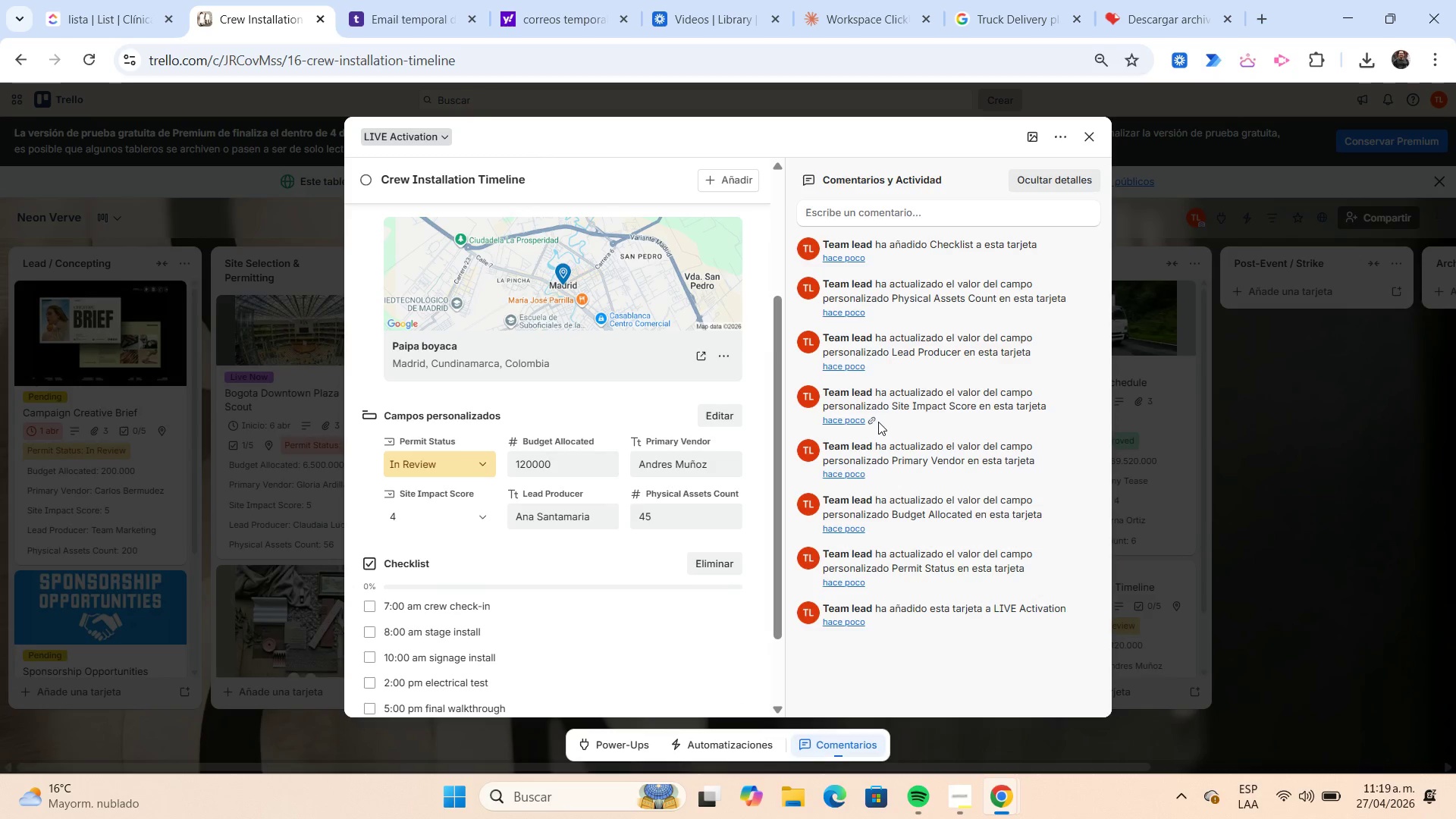 
scroll: coordinate [767, 378], scroll_direction: up, amount: 6.0
 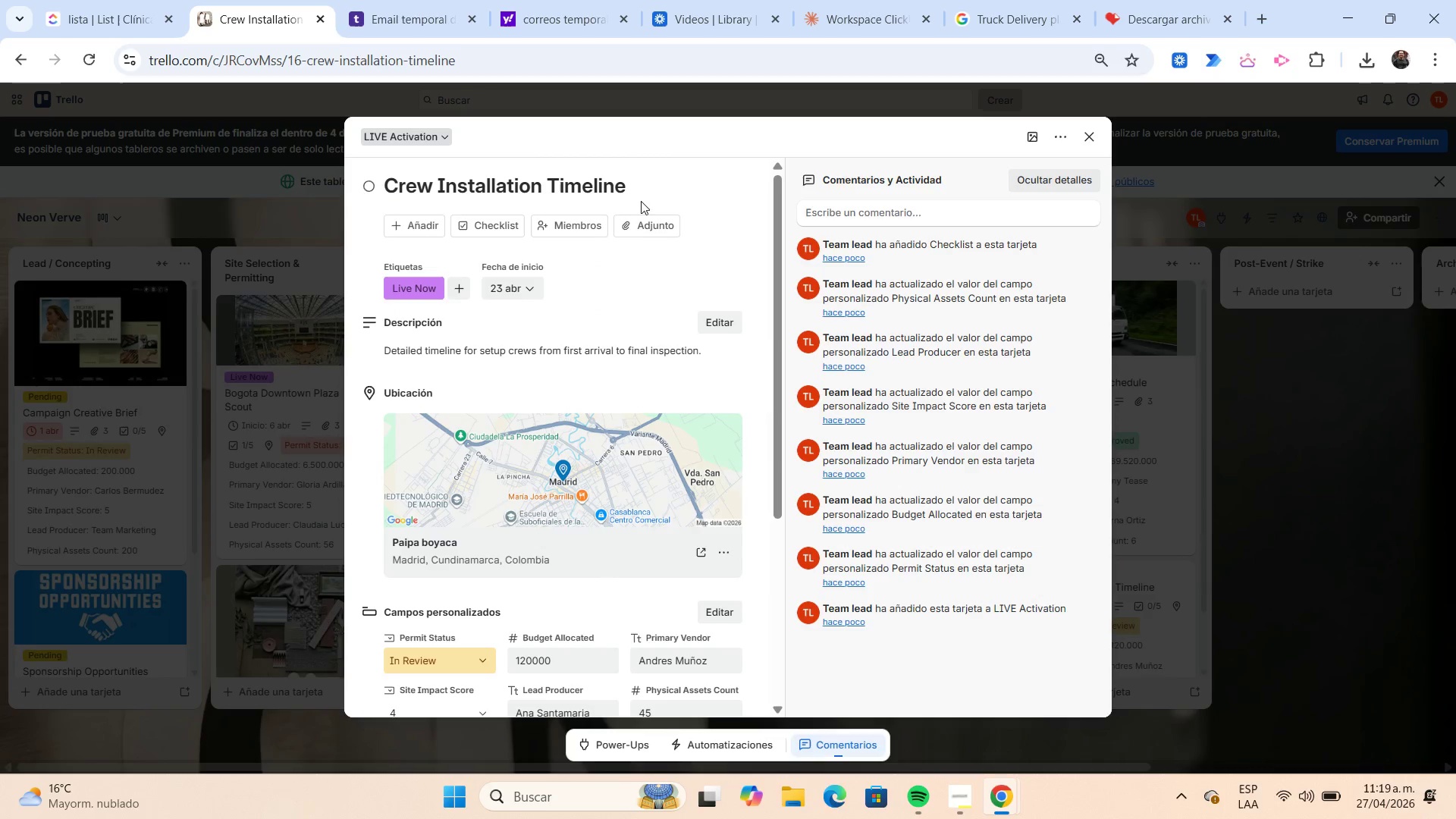 
left_click([646, 187])
 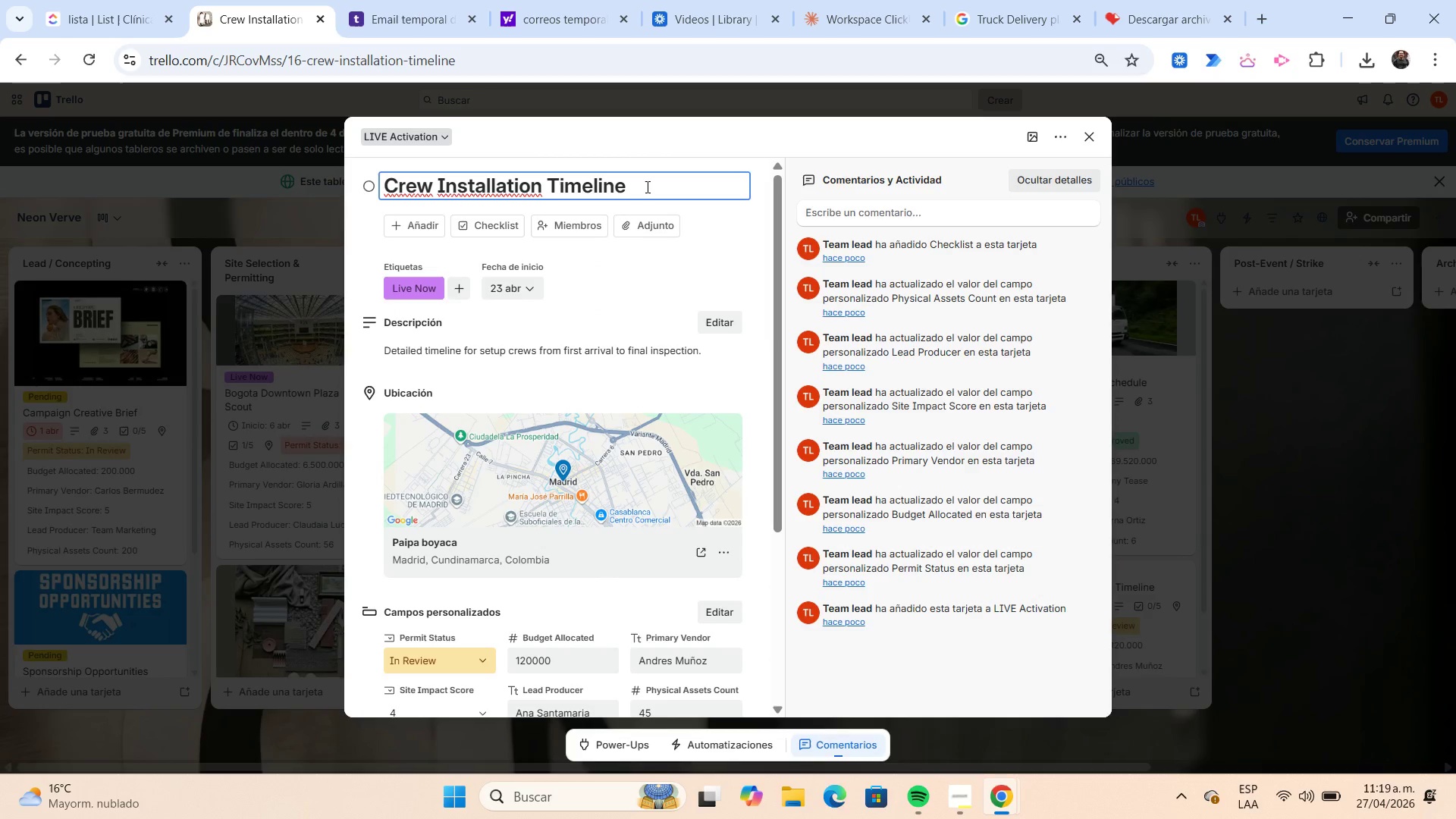 
key(Shift+Home)
 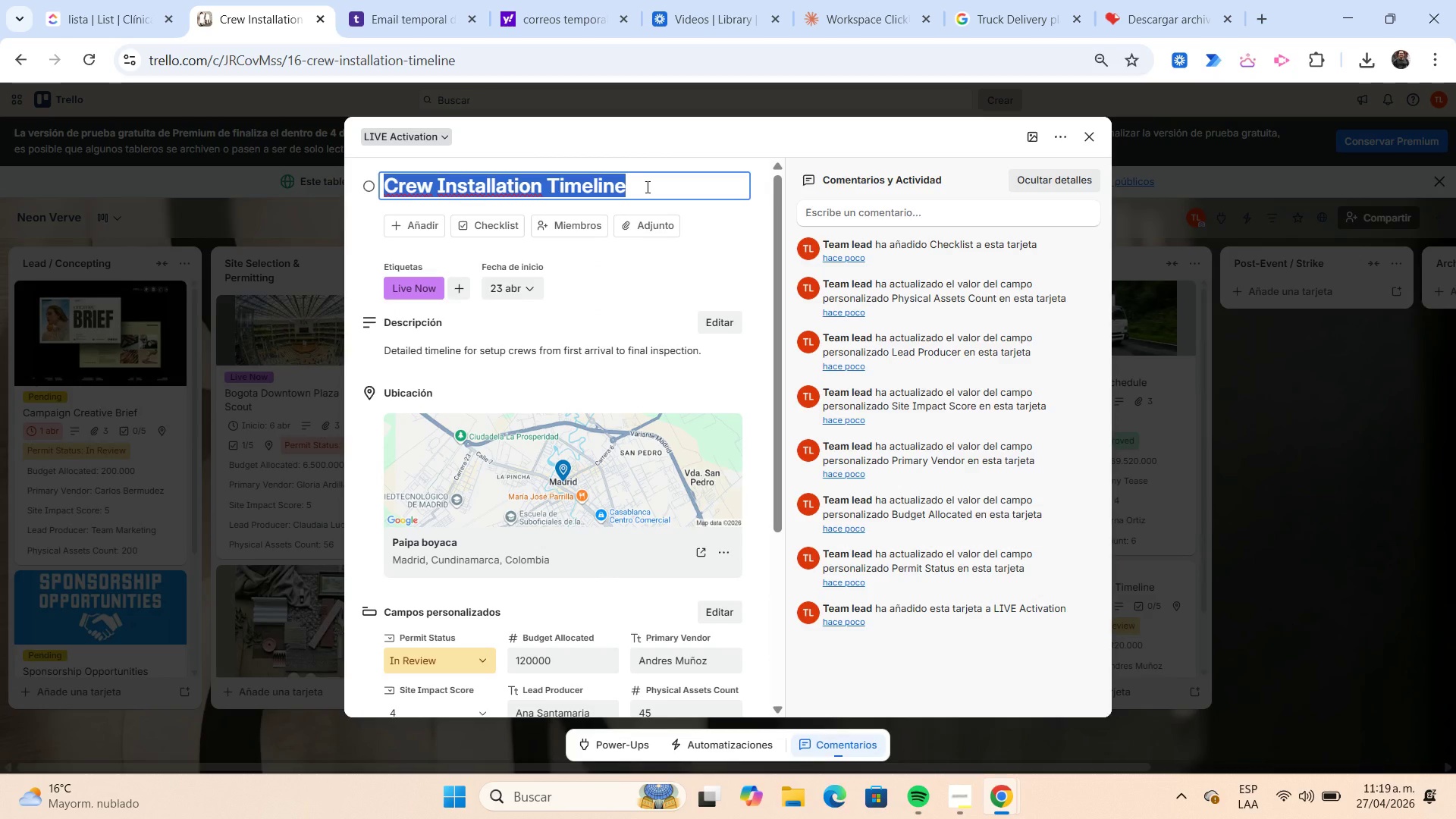 
key(Control+C)
 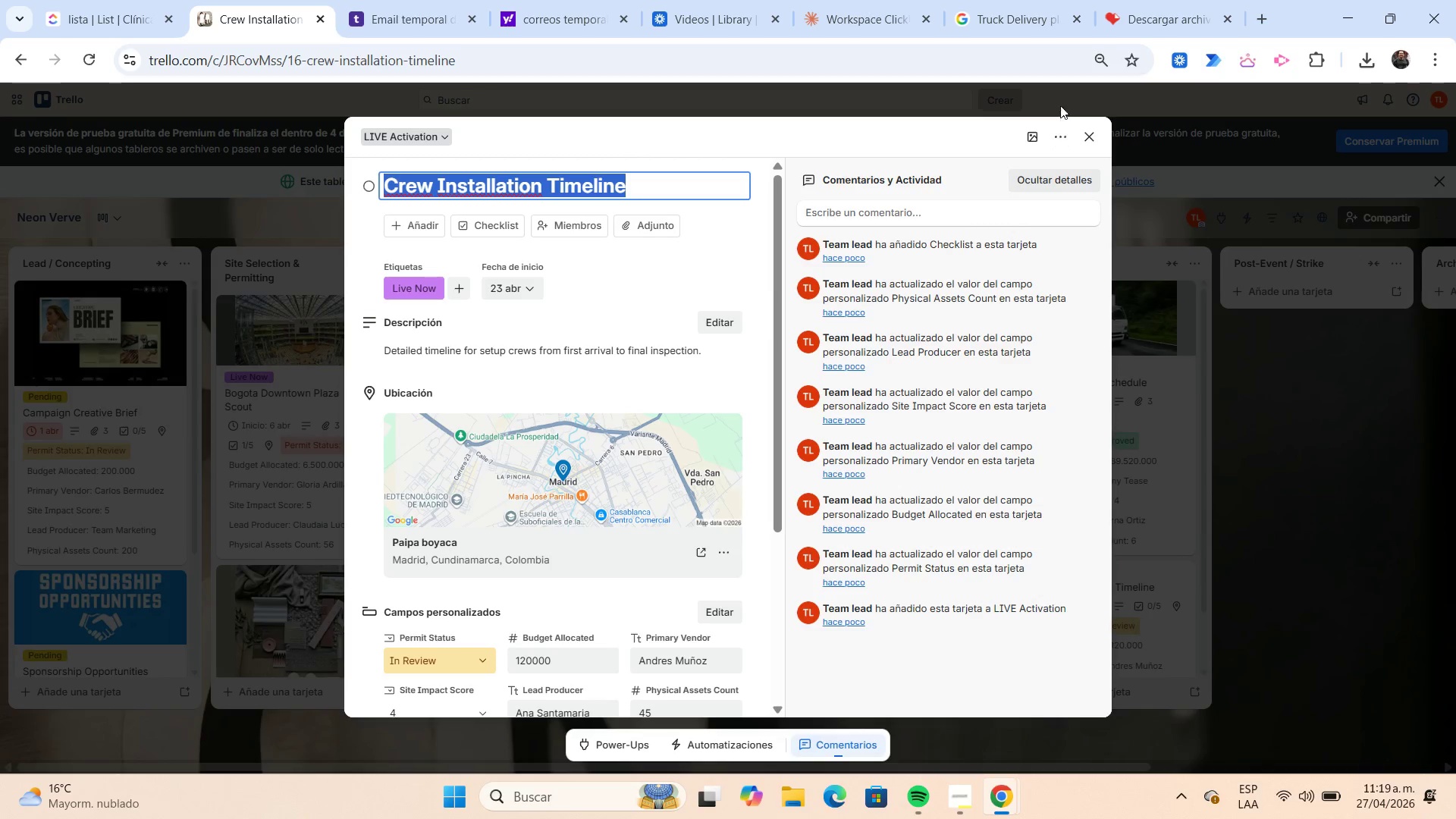 
left_click([1000, 32])
 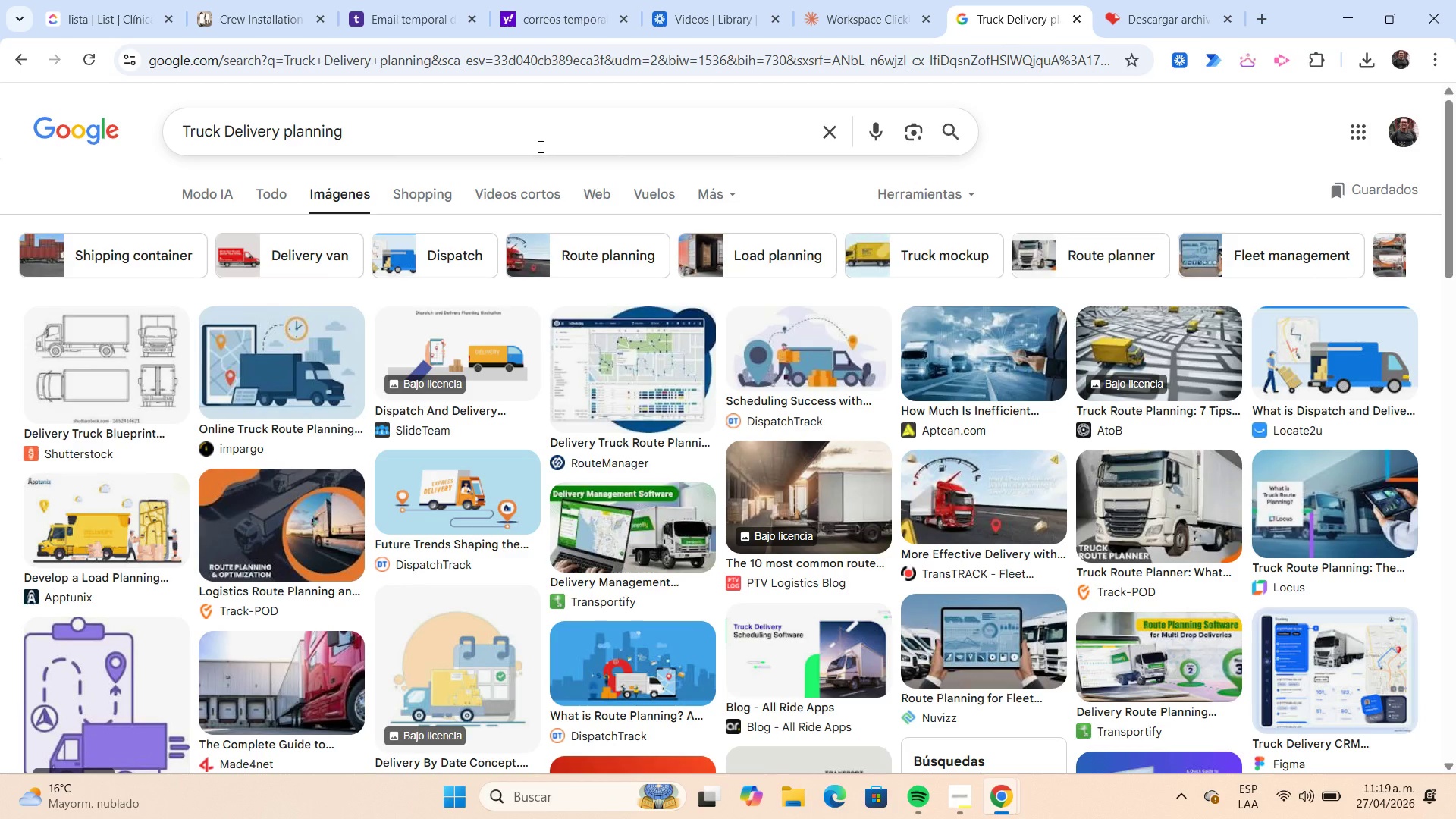 
left_click([539, 146])
 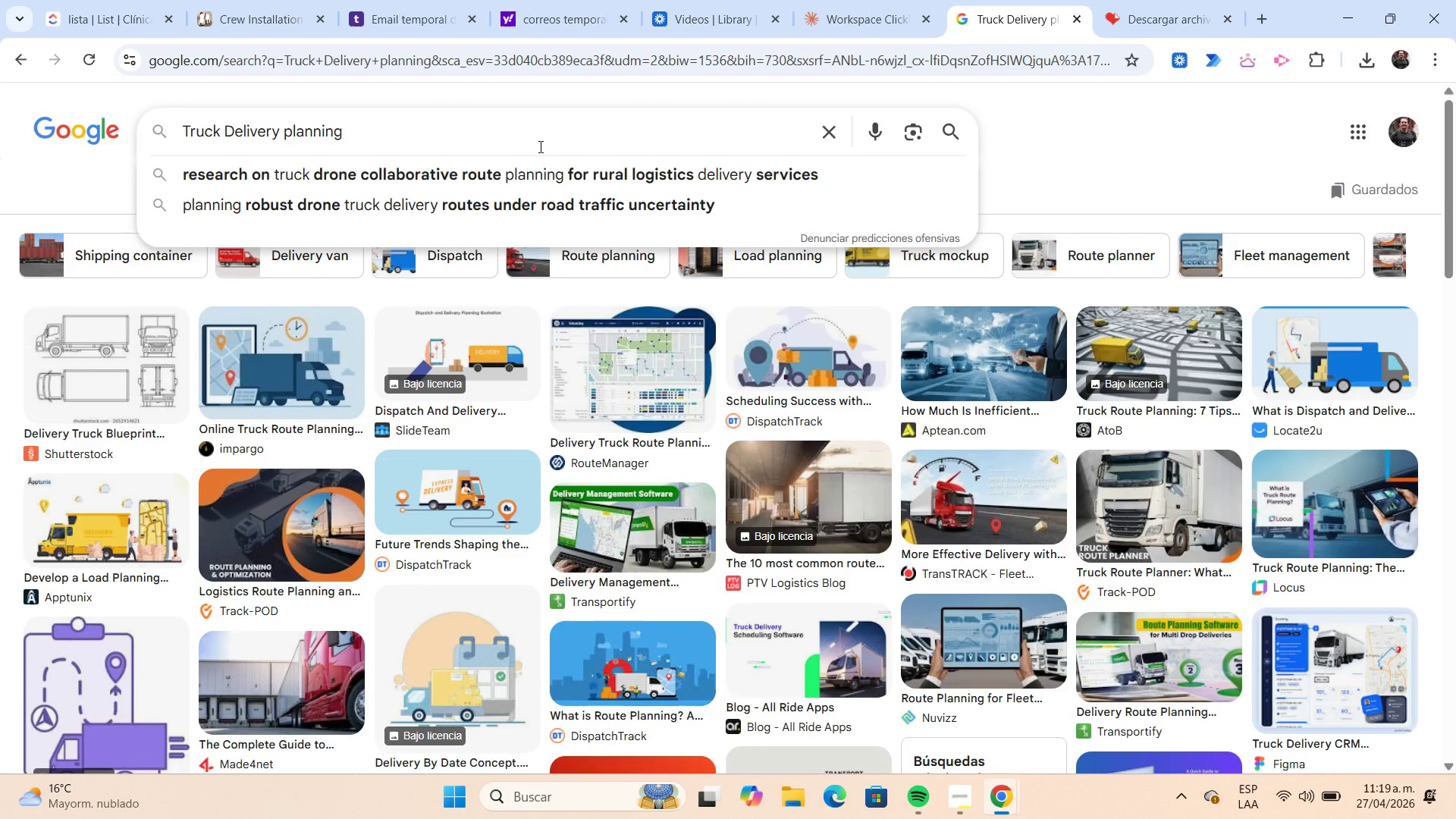 
key(Shift+Home)
 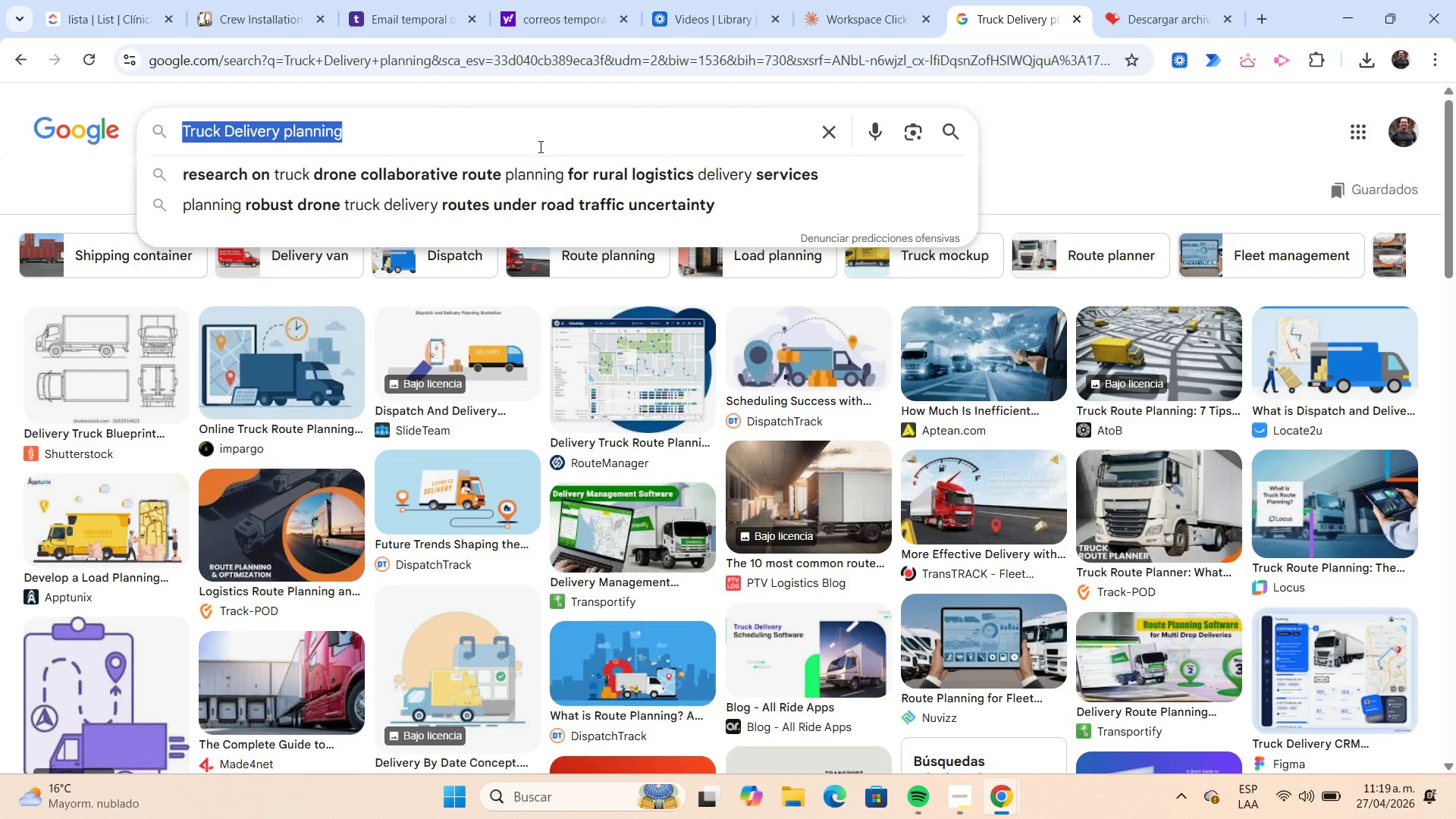 
key(Control+V)
 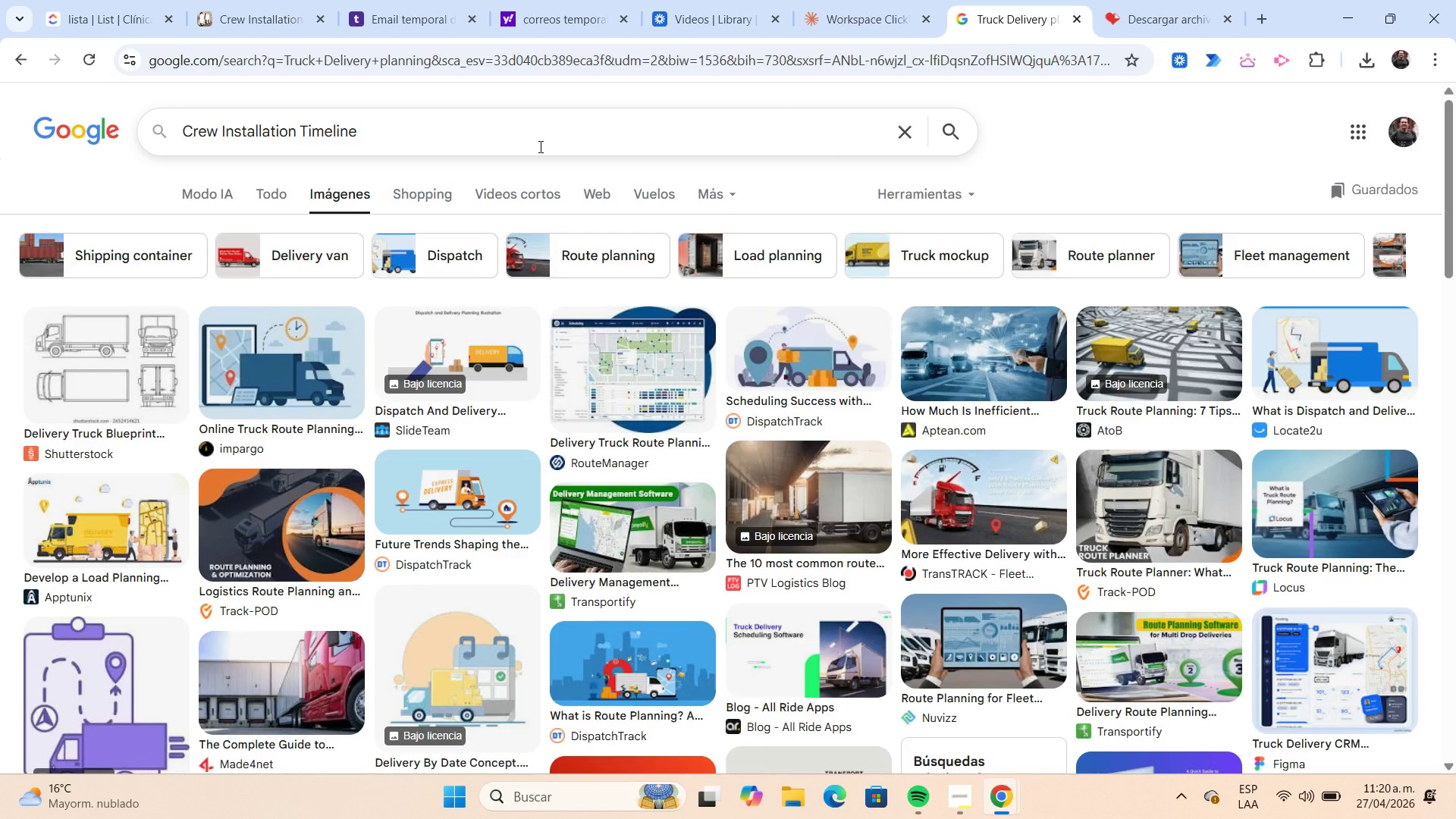 
key(NumpadEnter)
 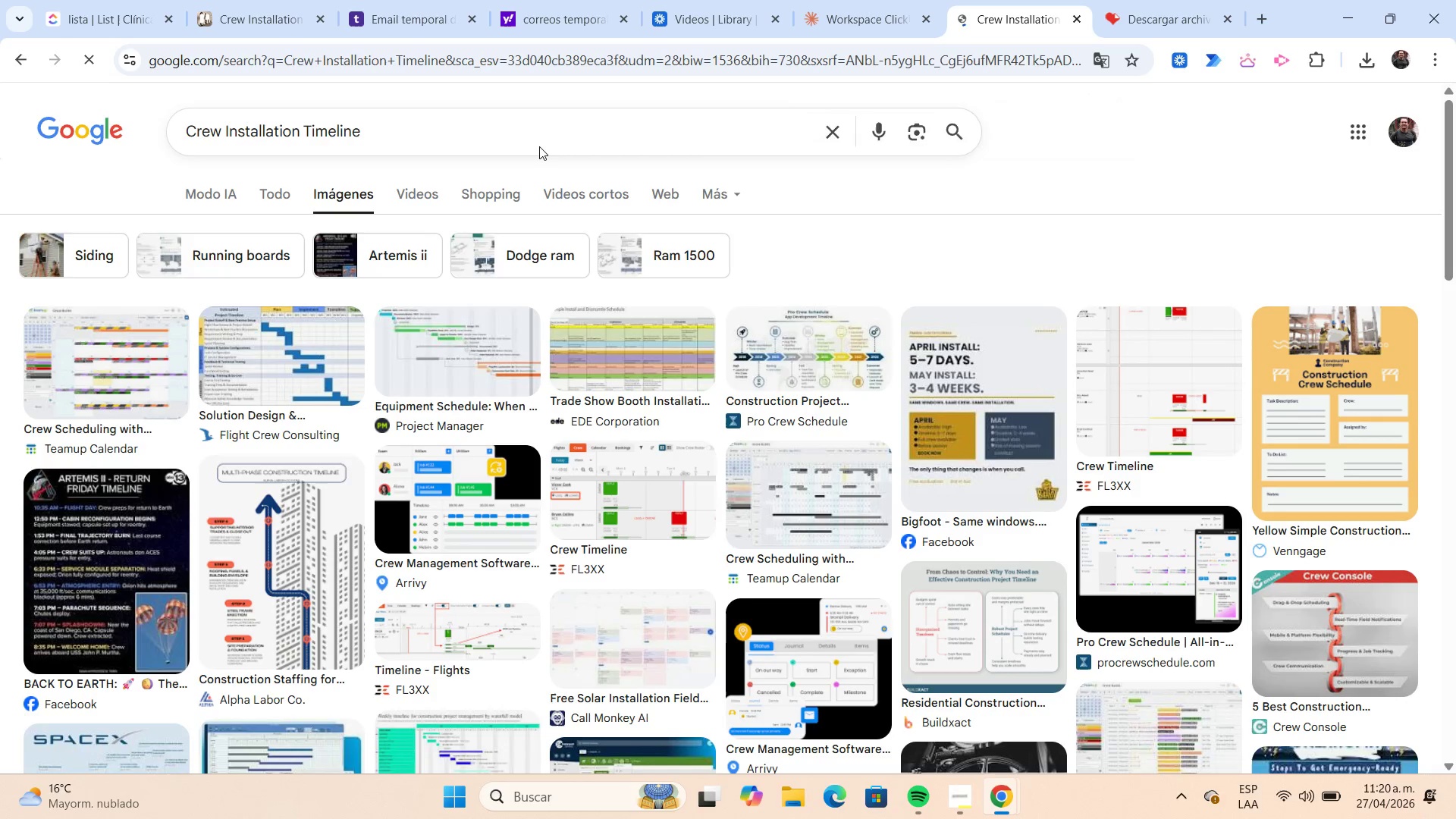 
left_click([539, 146])
 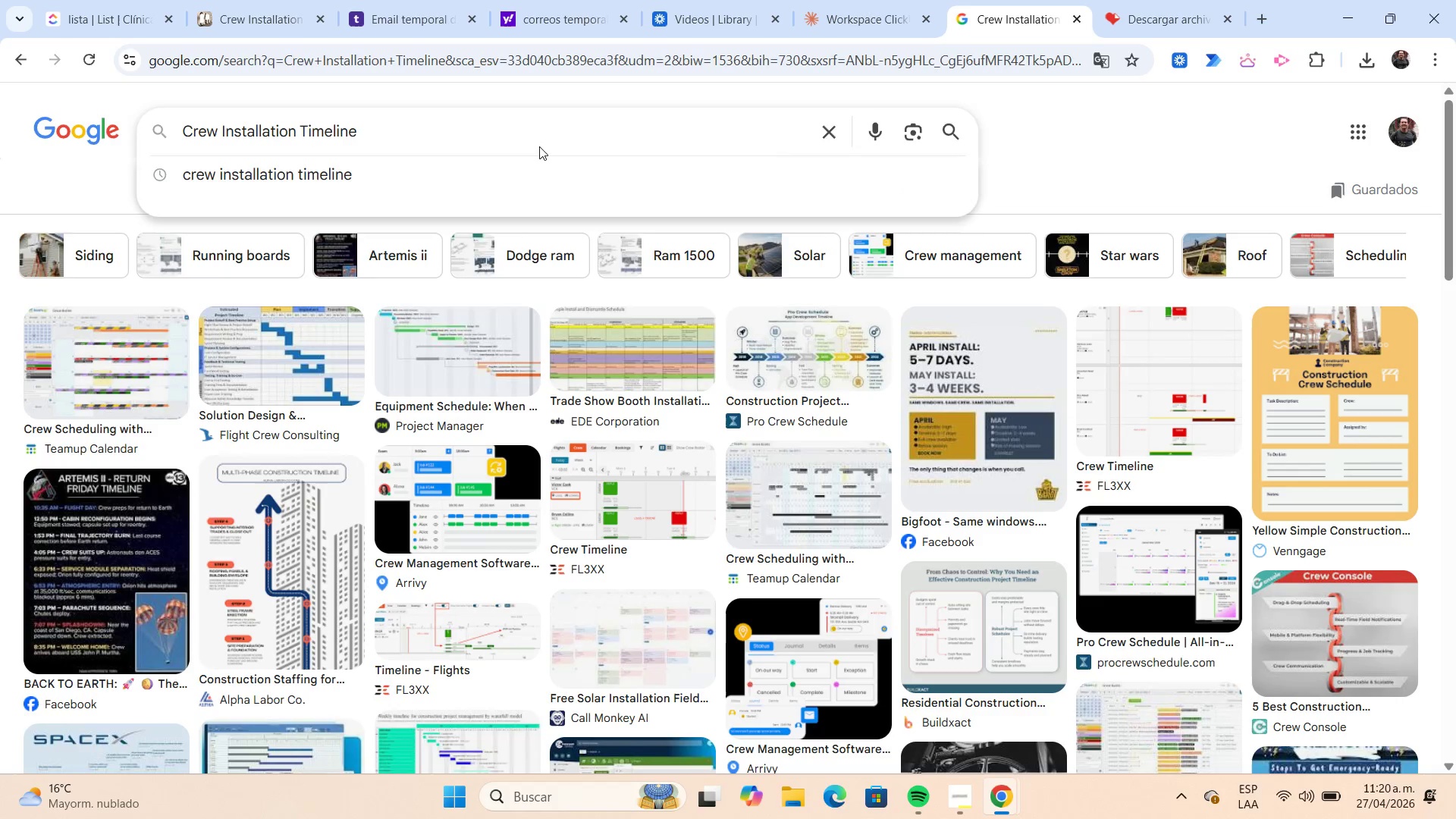 
wait(8.77)
 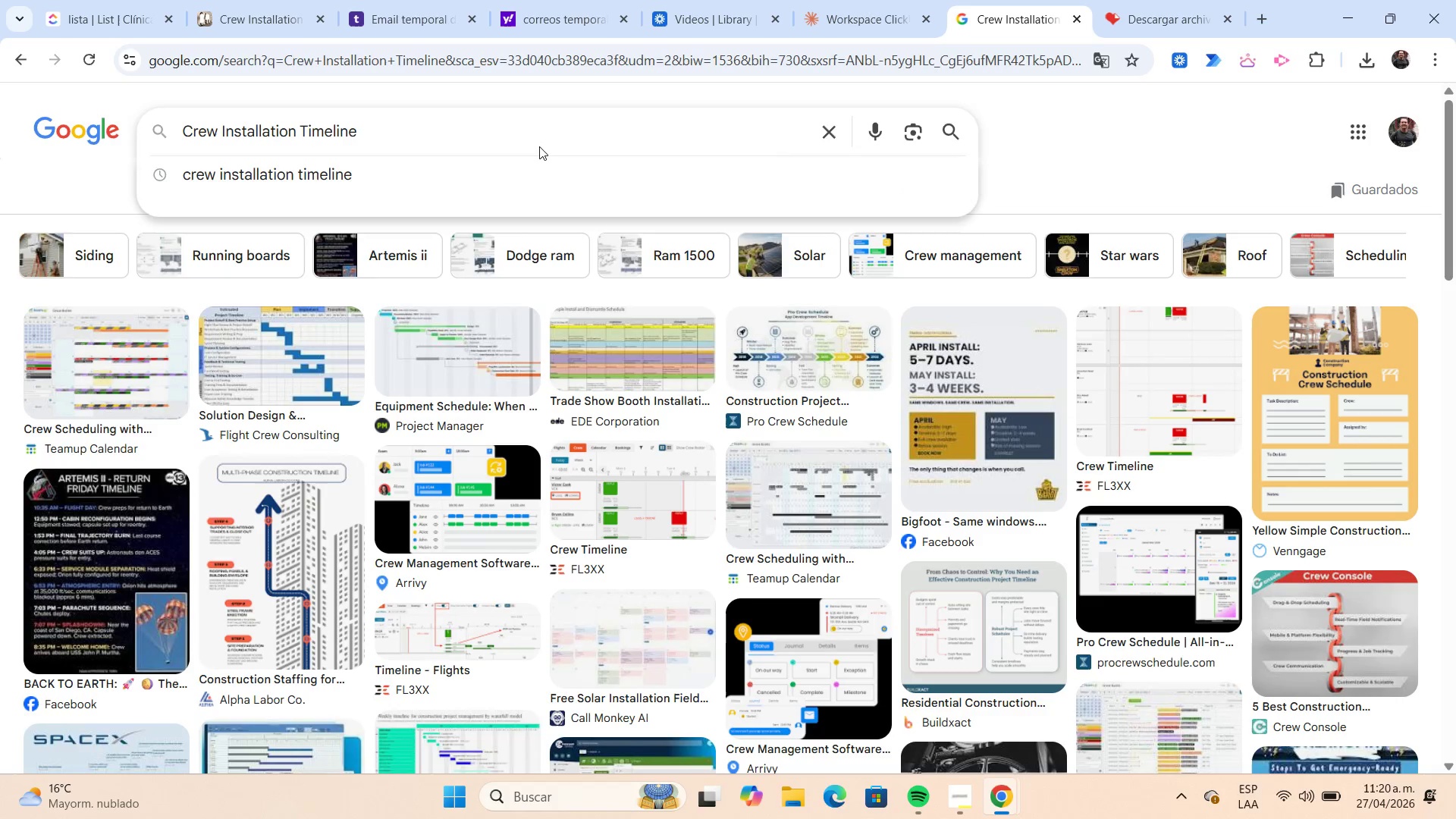 
scroll: coordinate [565, 343], scroll_direction: down, amount: 4.0
 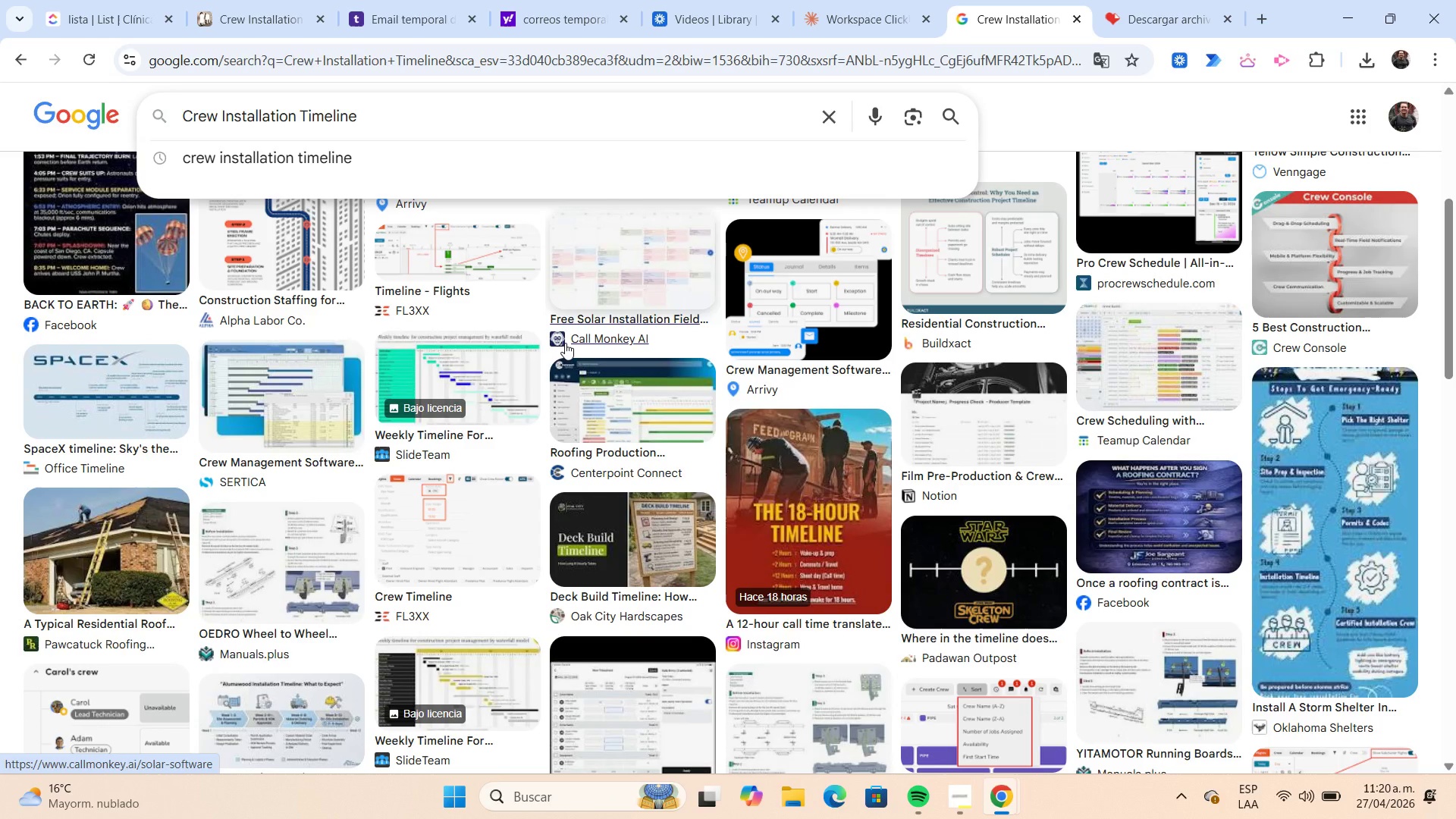 
scroll: coordinate [563, 344], scroll_direction: up, amount: 4.0